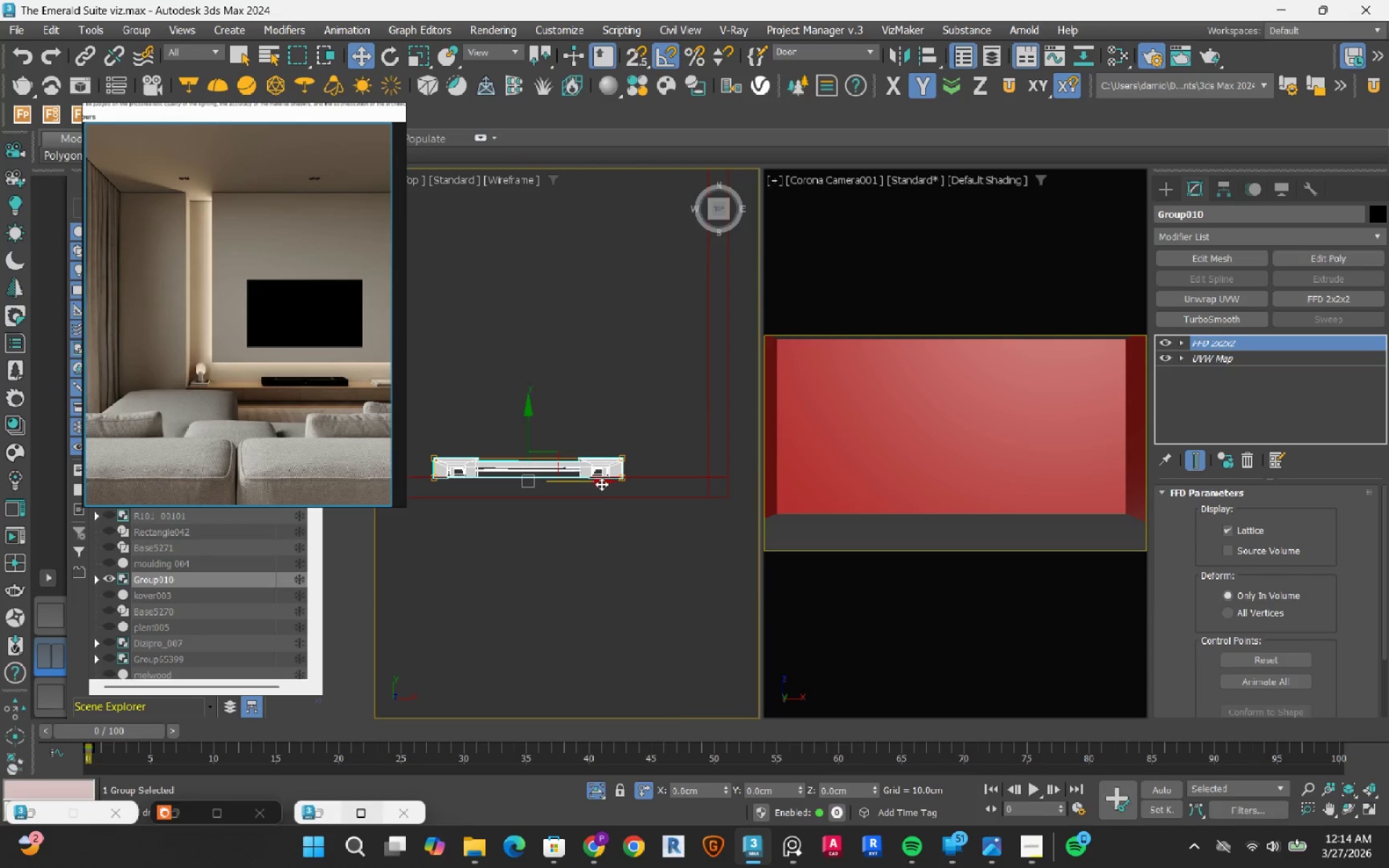 
left_click_drag(start_coordinate=[601, 482], to_coordinate=[629, 488])
 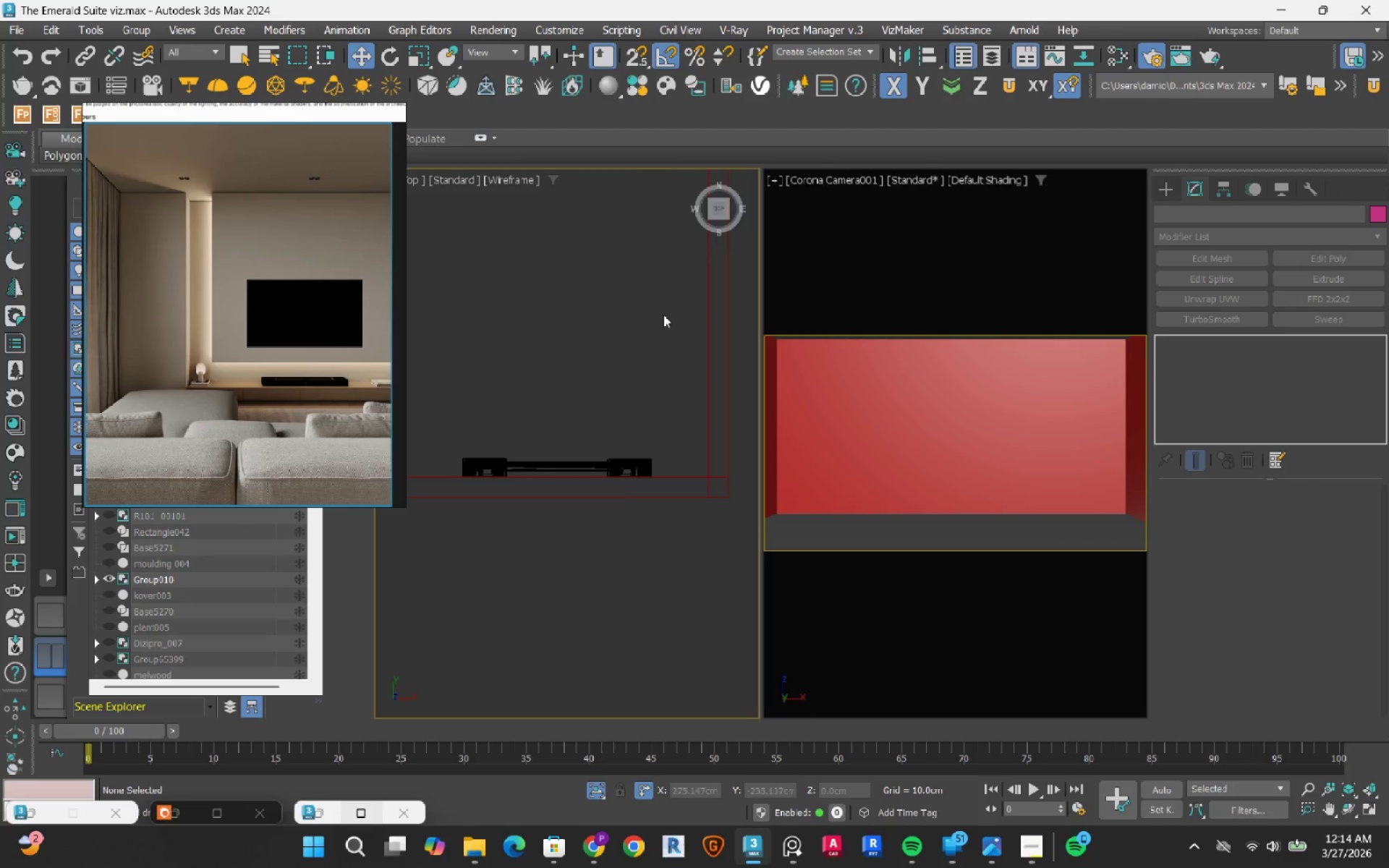 
hold_key(key=AltLeft, duration=1.53)
 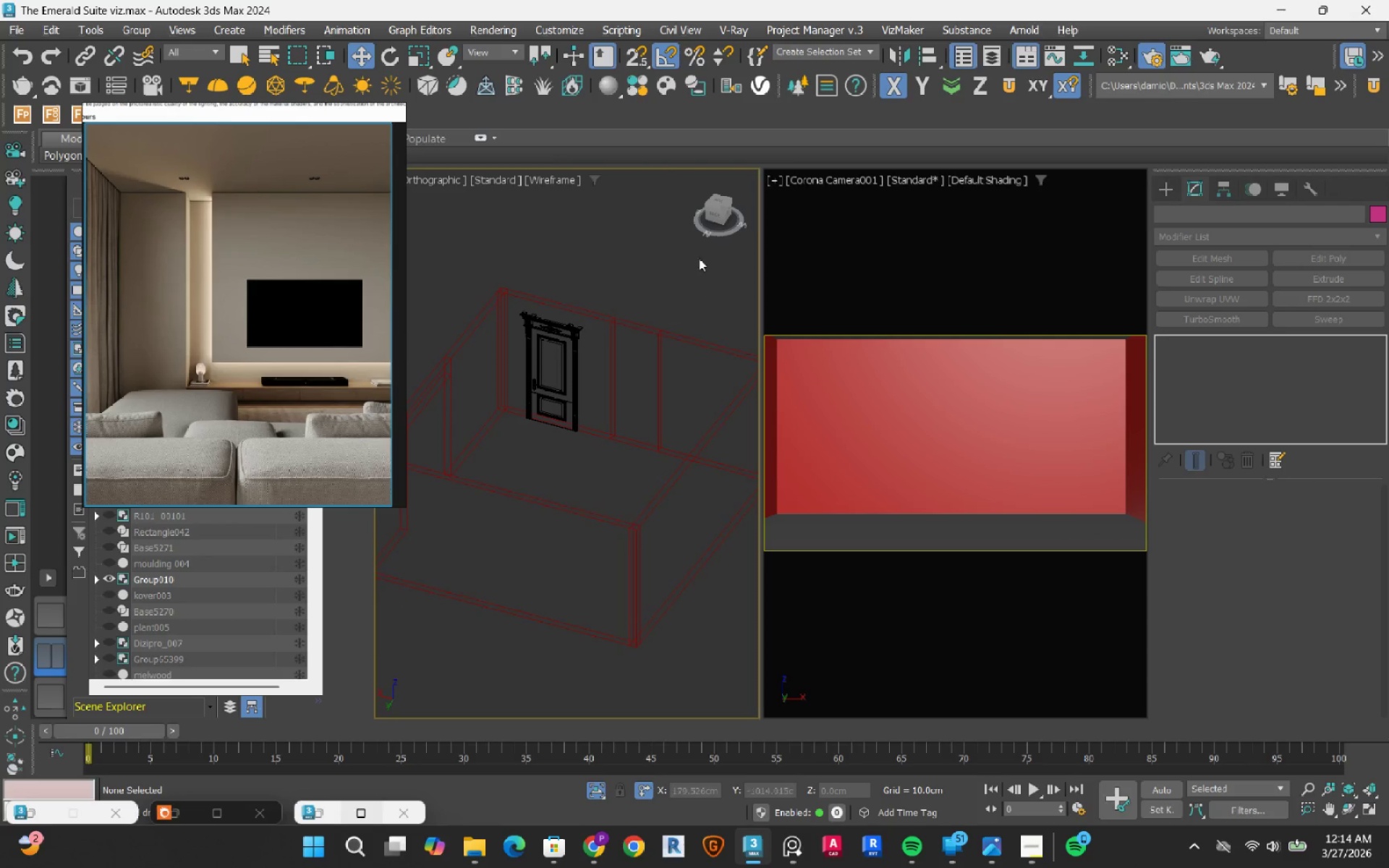 
scroll: coordinate [634, 360], scroll_direction: down, amount: 3.0
 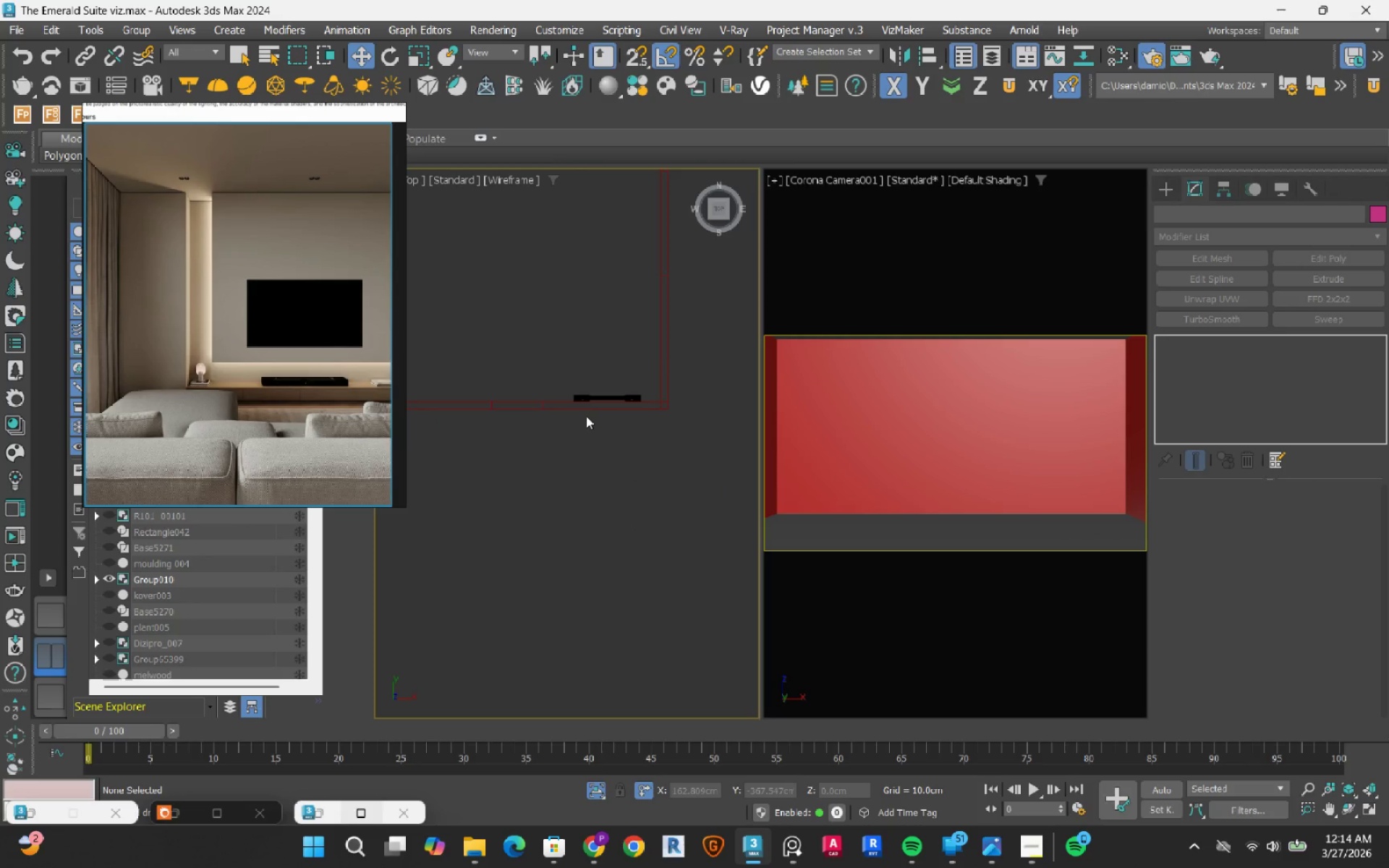 
hold_key(key=AltLeft, duration=0.3)
 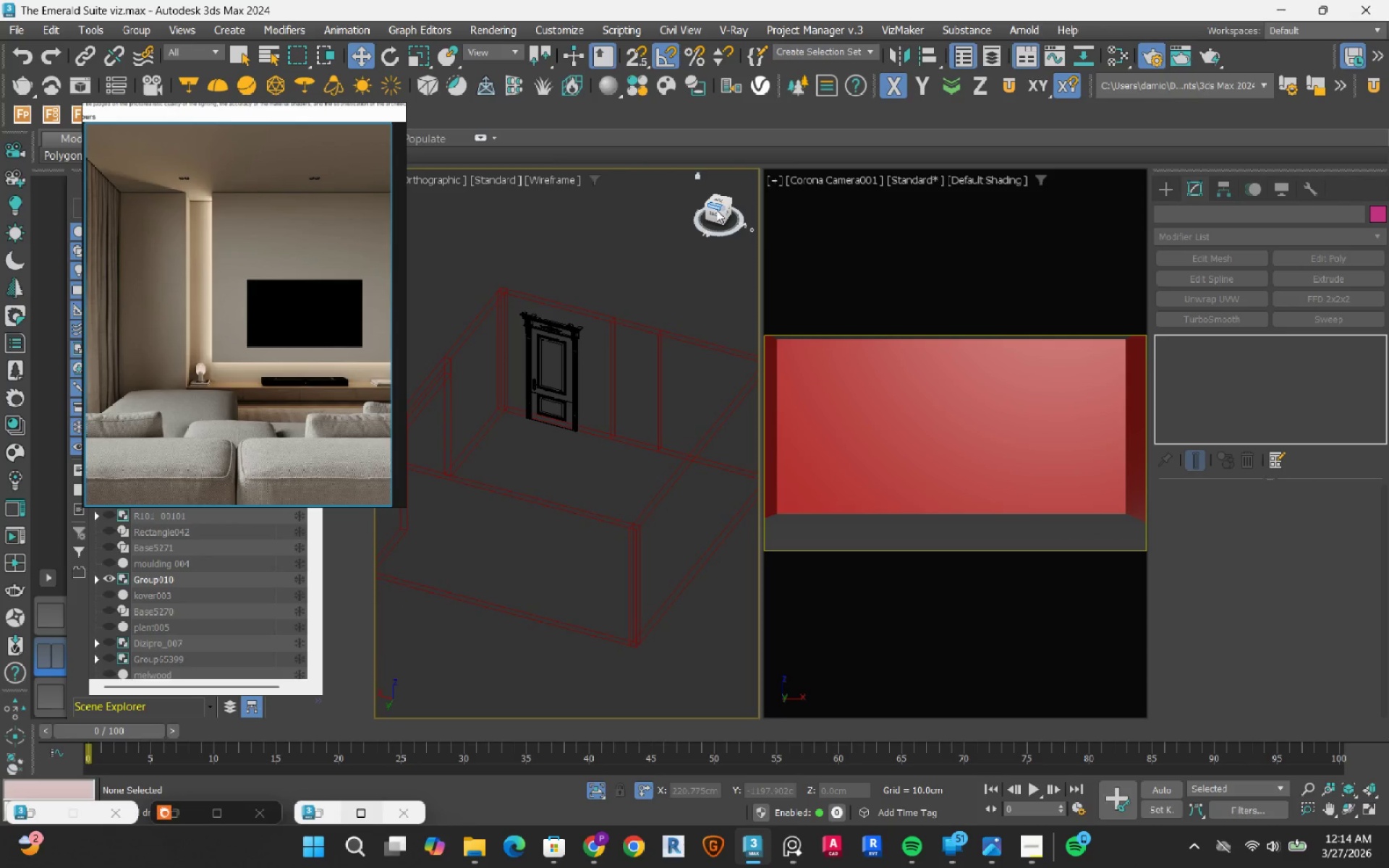 
left_click([715, 213])
 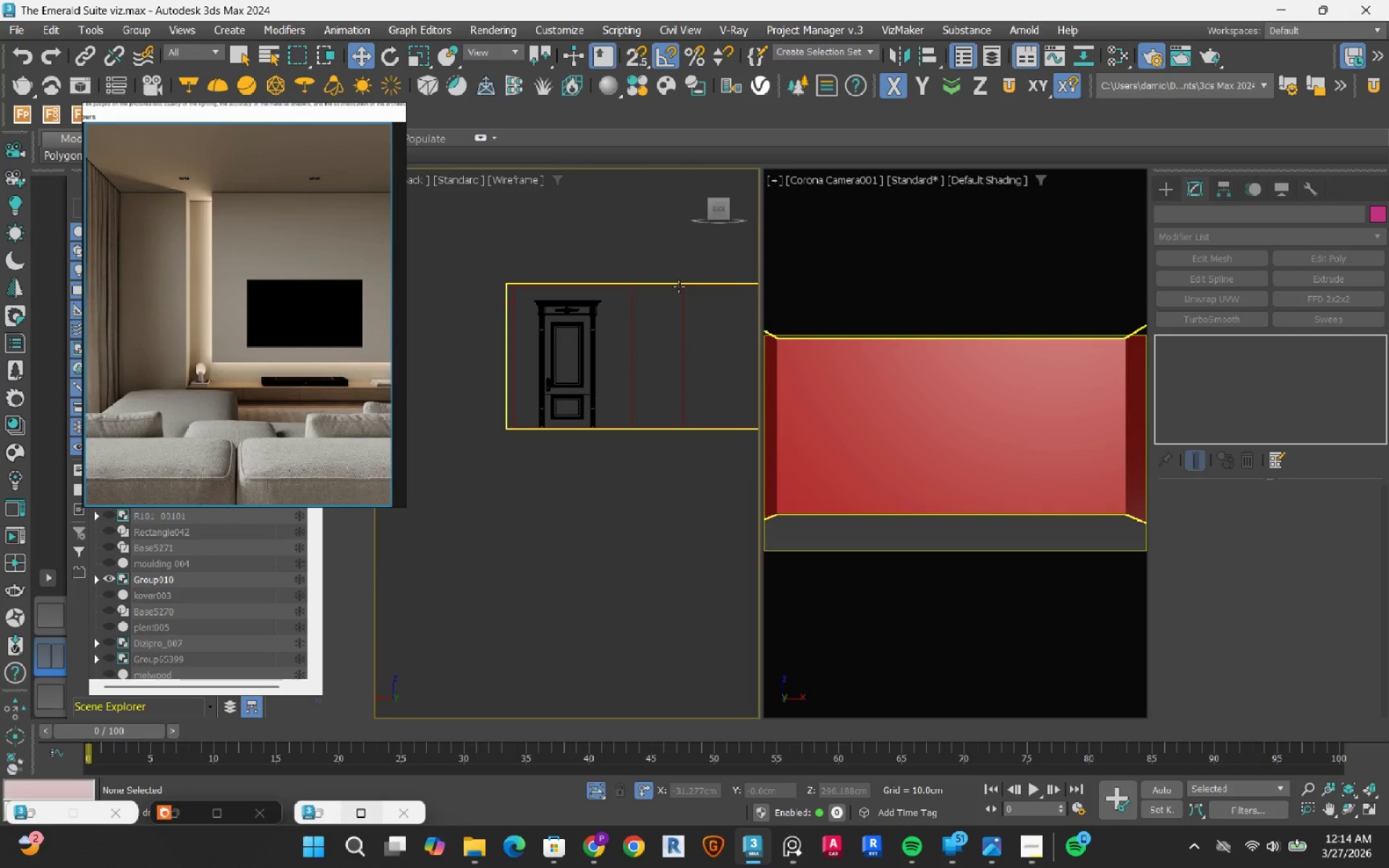 
left_click([679, 286])
 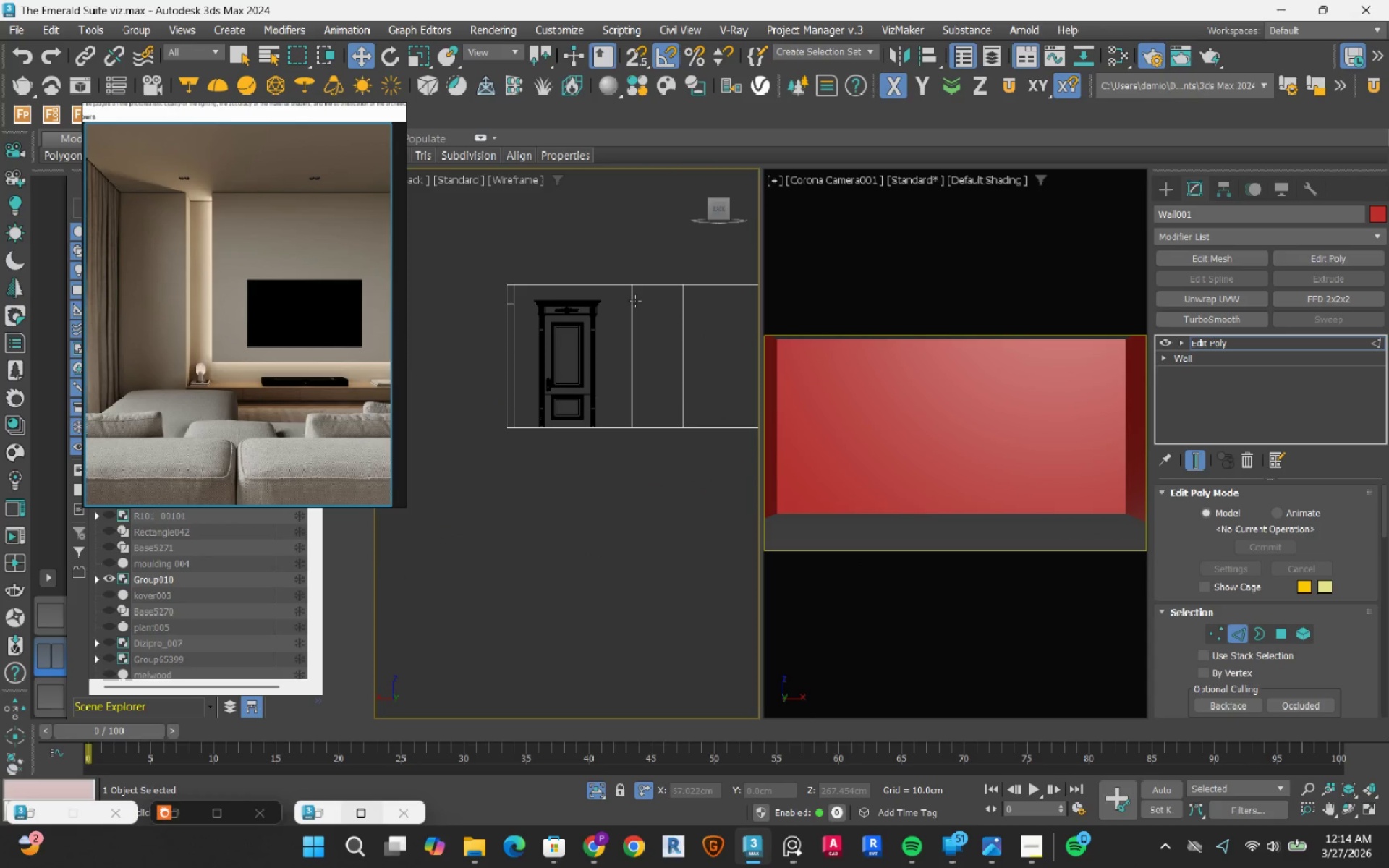 
left_click_drag(start_coordinate=[701, 354], to_coordinate=[609, 317])
 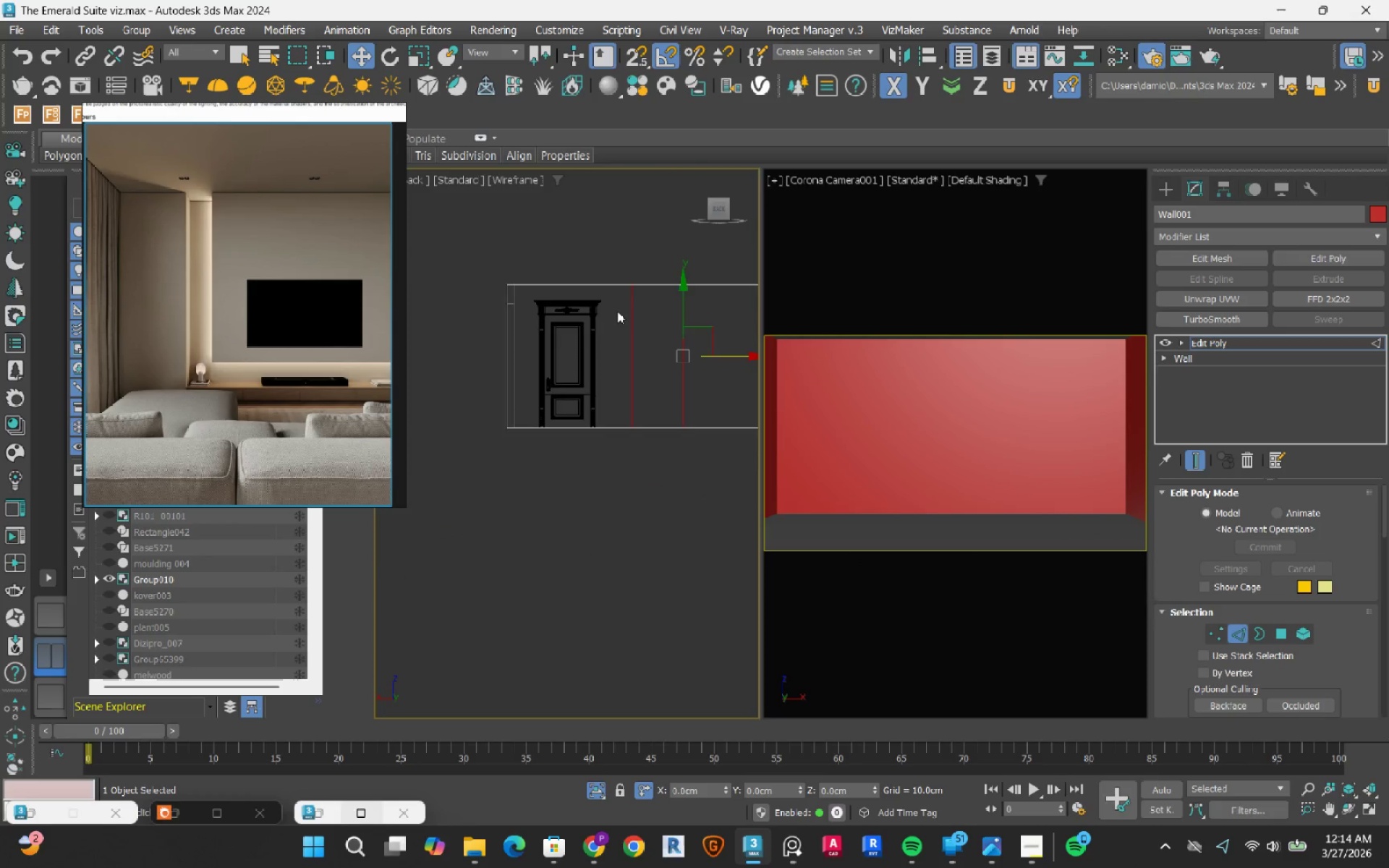 
scroll: coordinate [617, 311], scroll_direction: up, amount: 2.0
 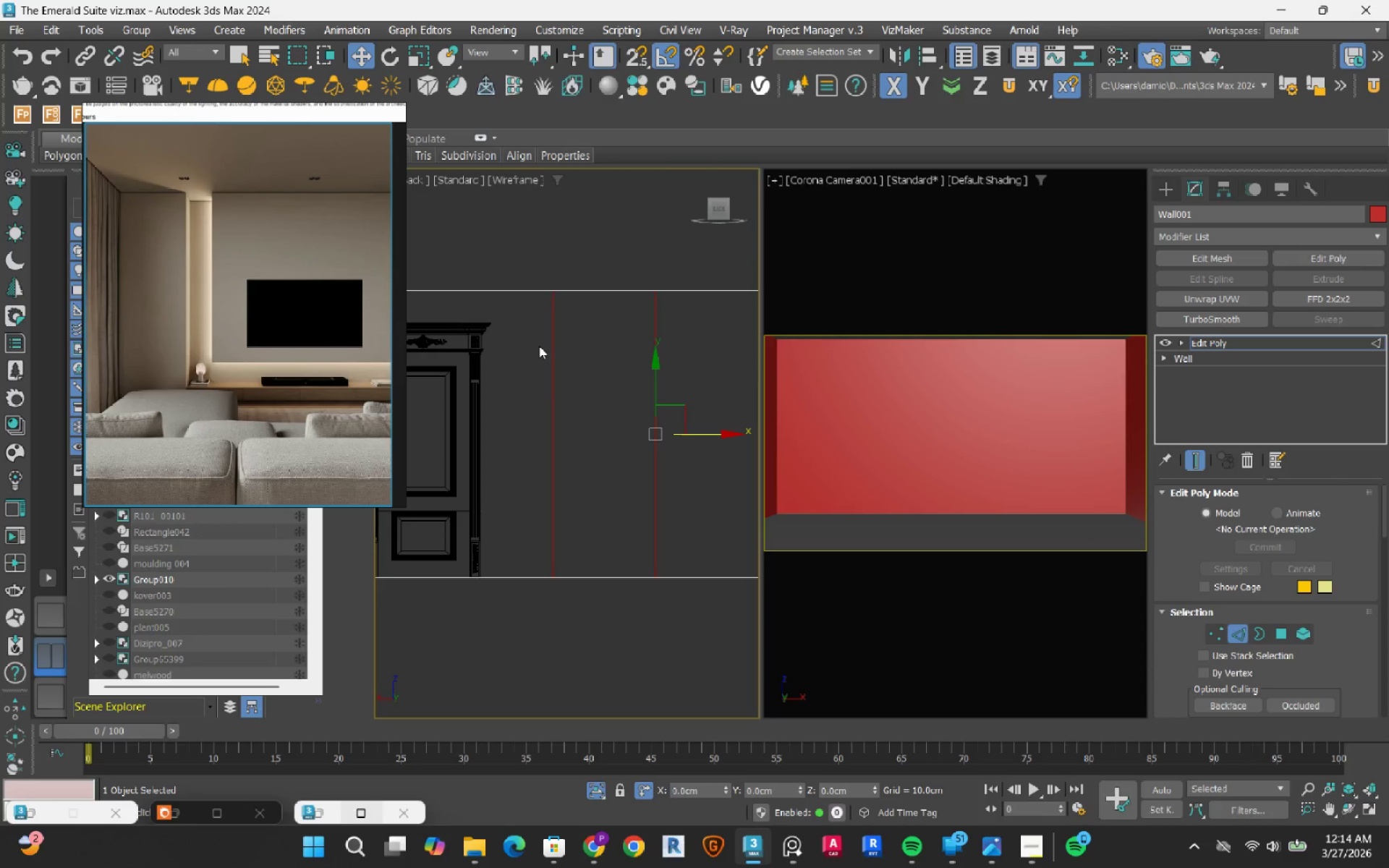 
hold_key(key=AltLeft, duration=1.53)
 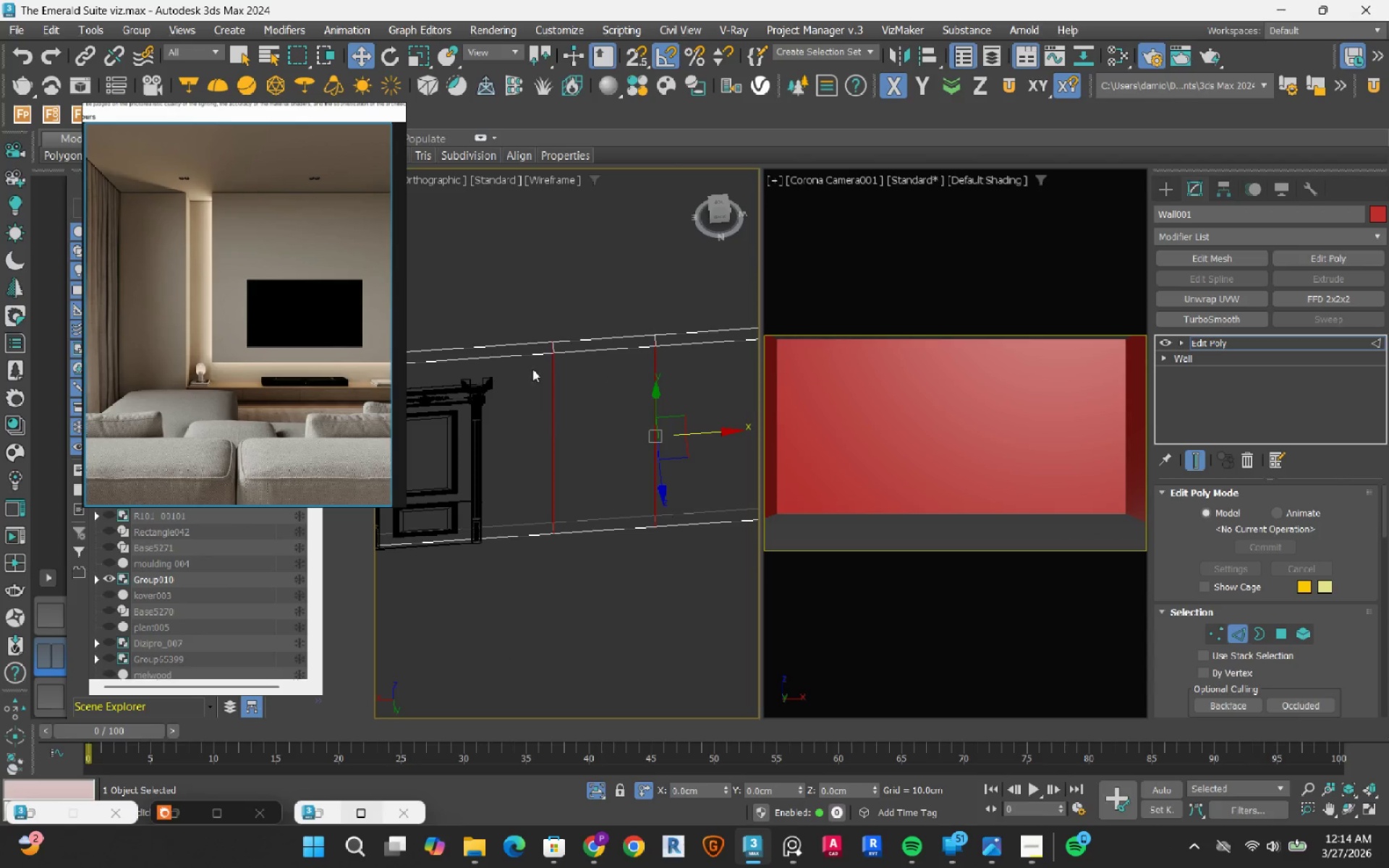 
hold_key(key=AltLeft, duration=0.52)
 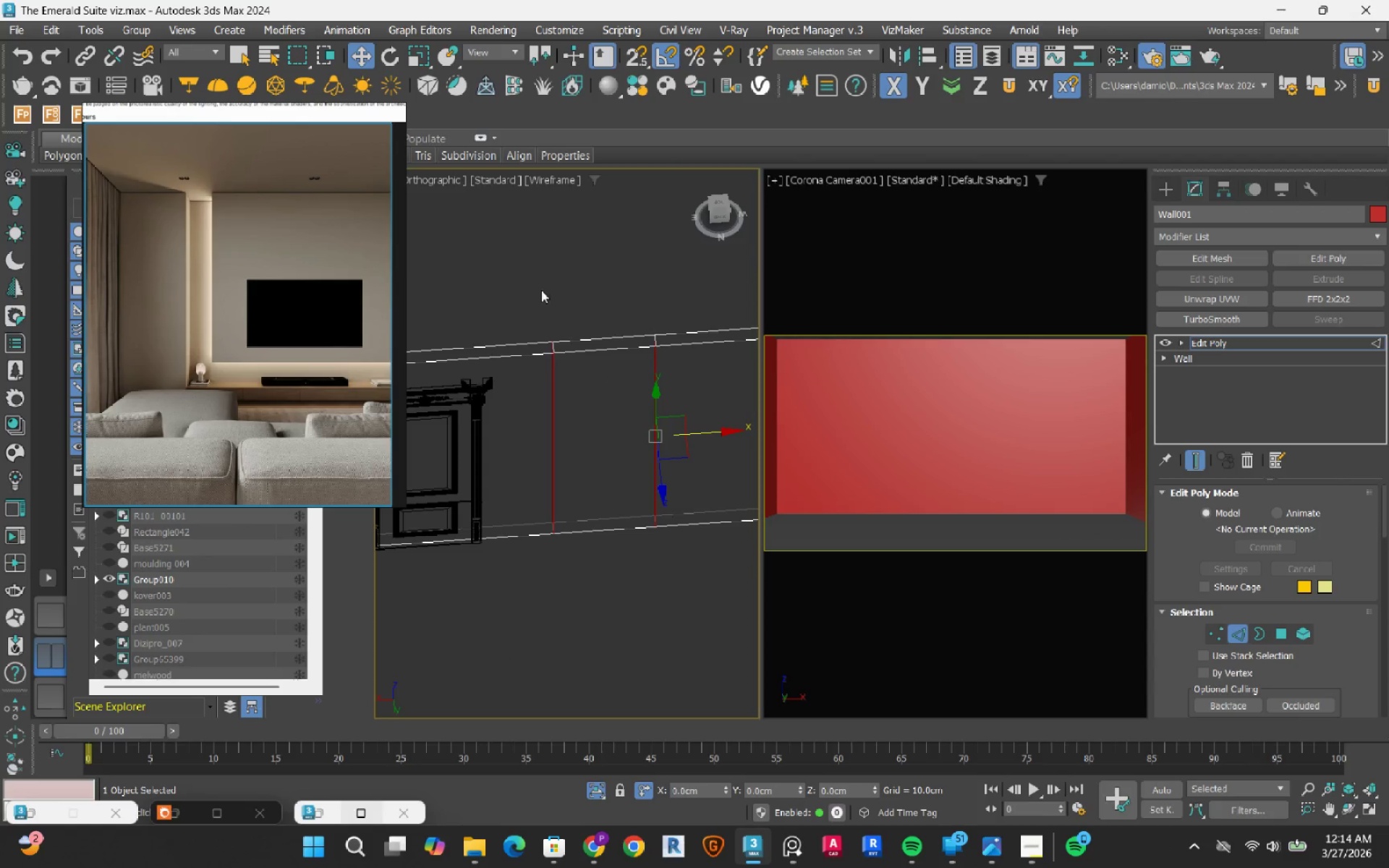 
left_click_drag(start_coordinate=[541, 290], to_coordinate=[728, 578])
 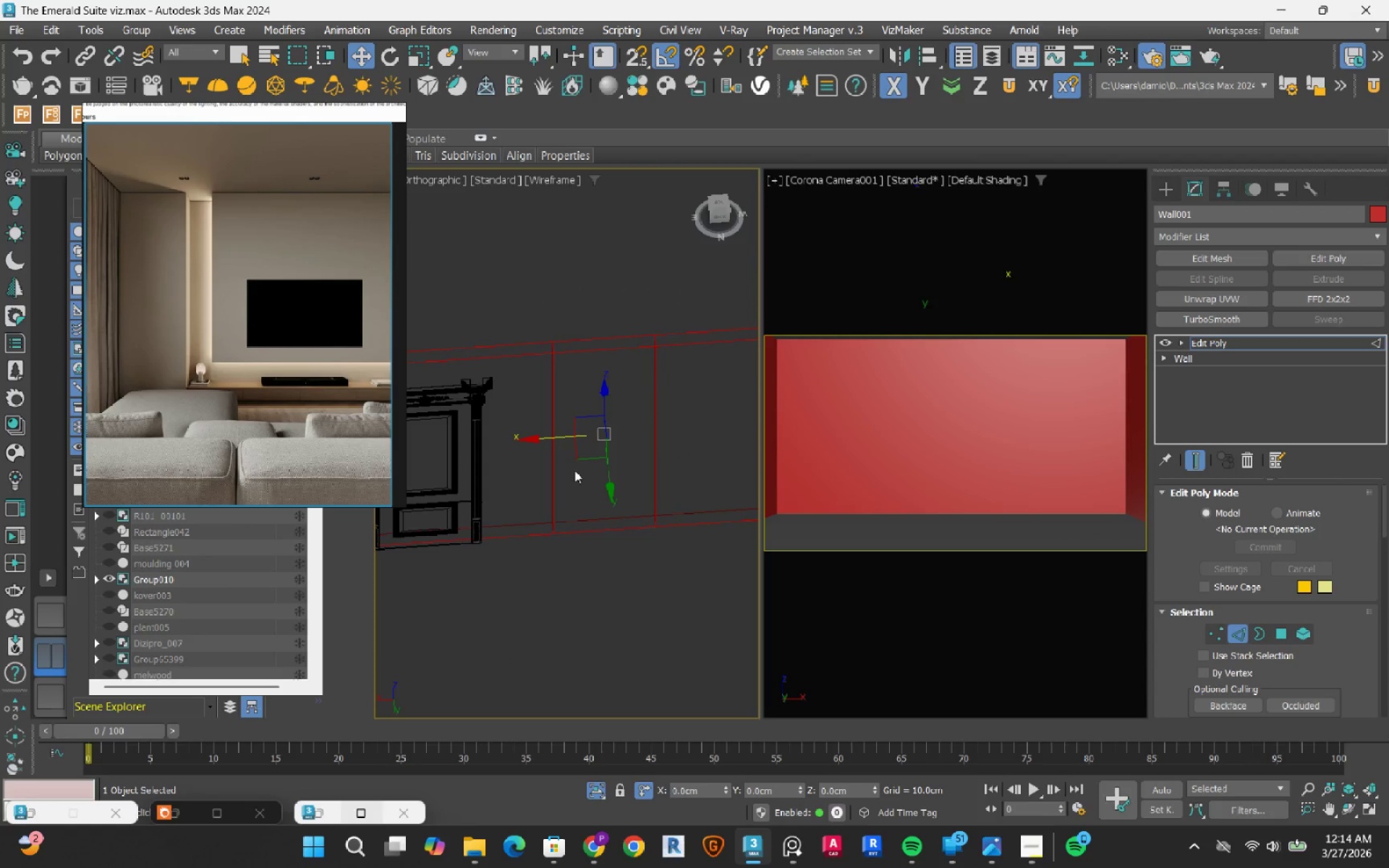 
hold_key(key=AltLeft, duration=1.52)
left_click_drag(start_coordinate=[713, 541], to_coordinate=[708, 333])
 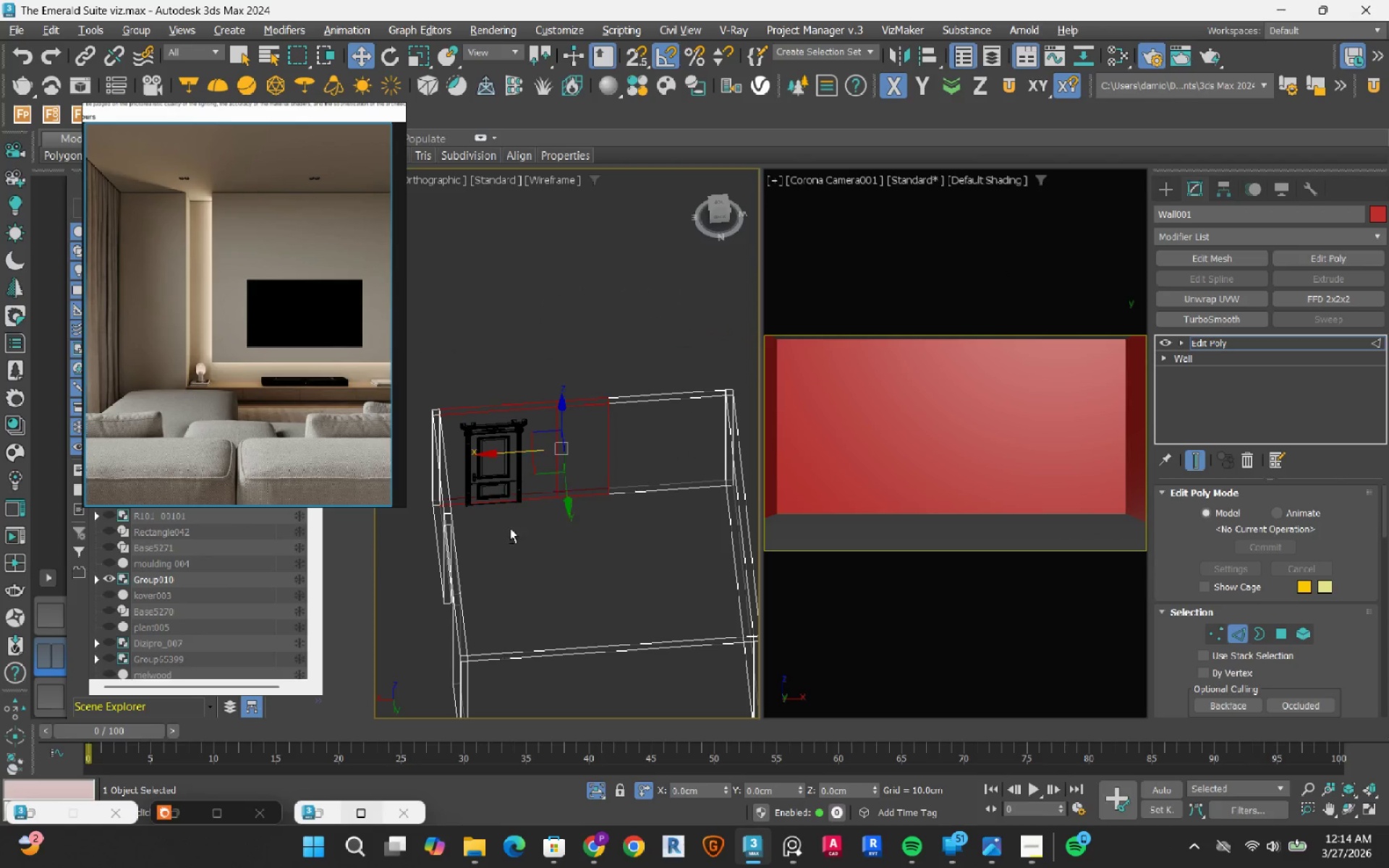 
scroll: coordinate [557, 457], scroll_direction: down, amount: 2.0
 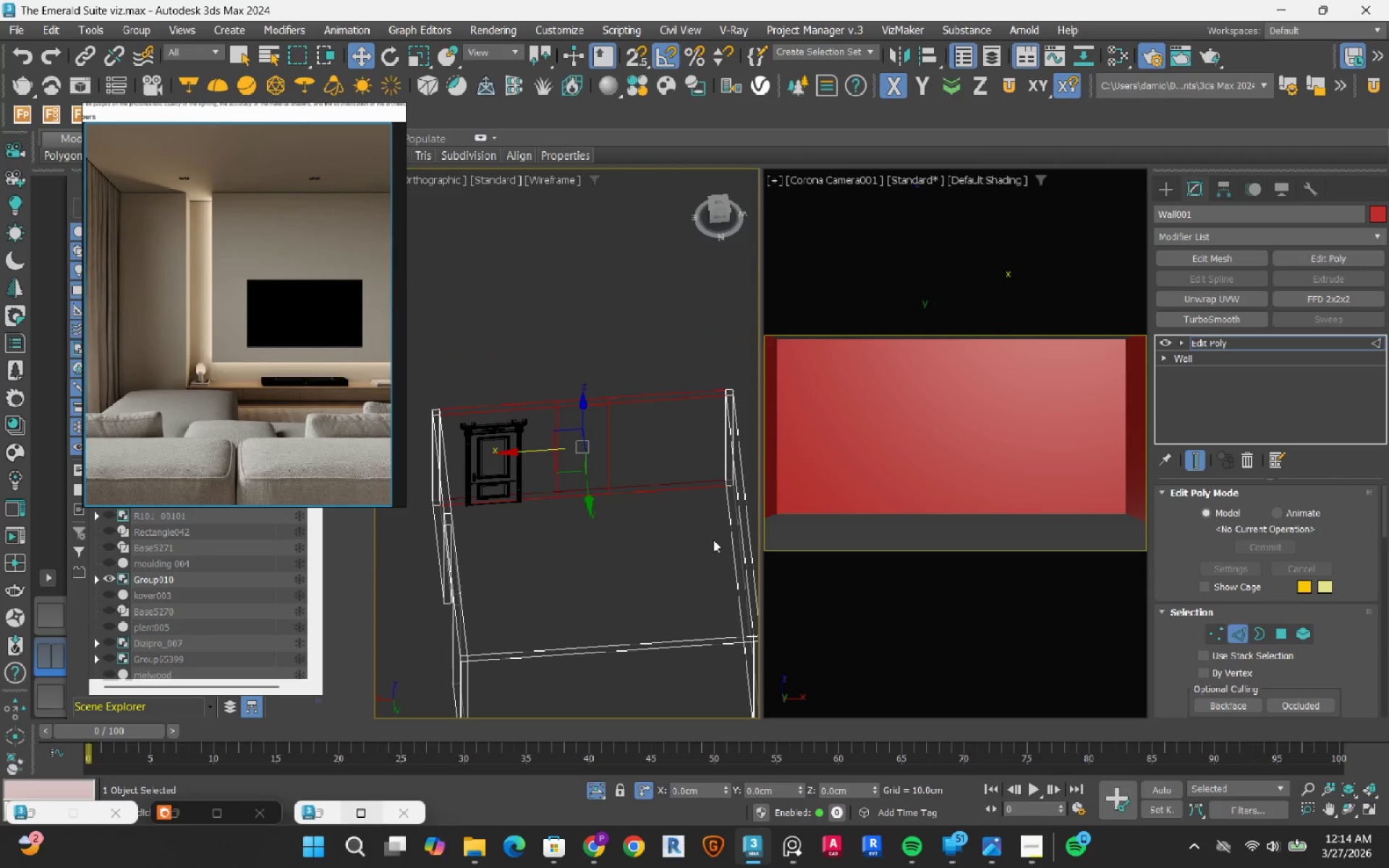 
left_click_drag(start_coordinate=[513, 551], to_coordinate=[357, 232])
 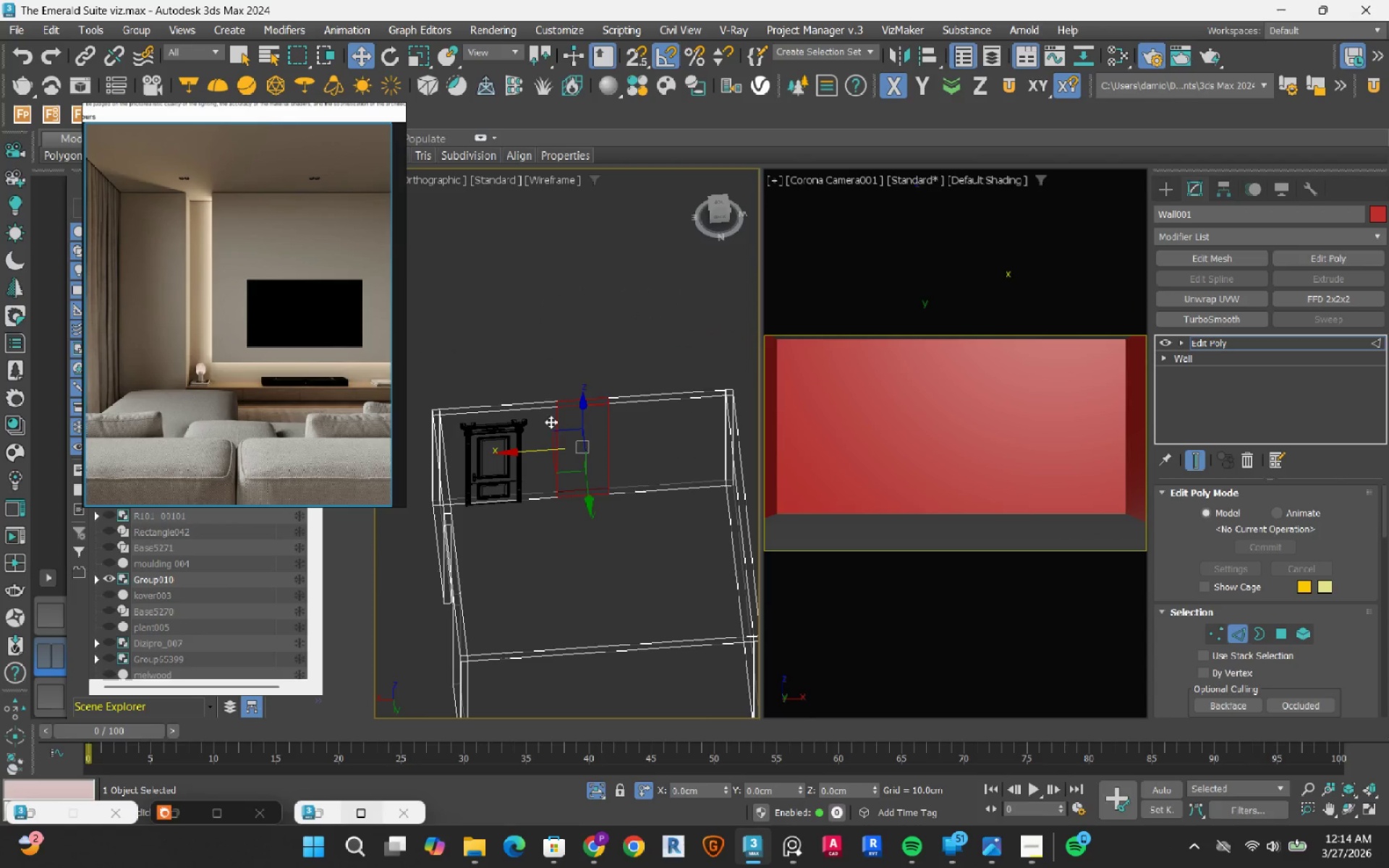 
scroll: coordinate [562, 461], scroll_direction: up, amount: 2.0
 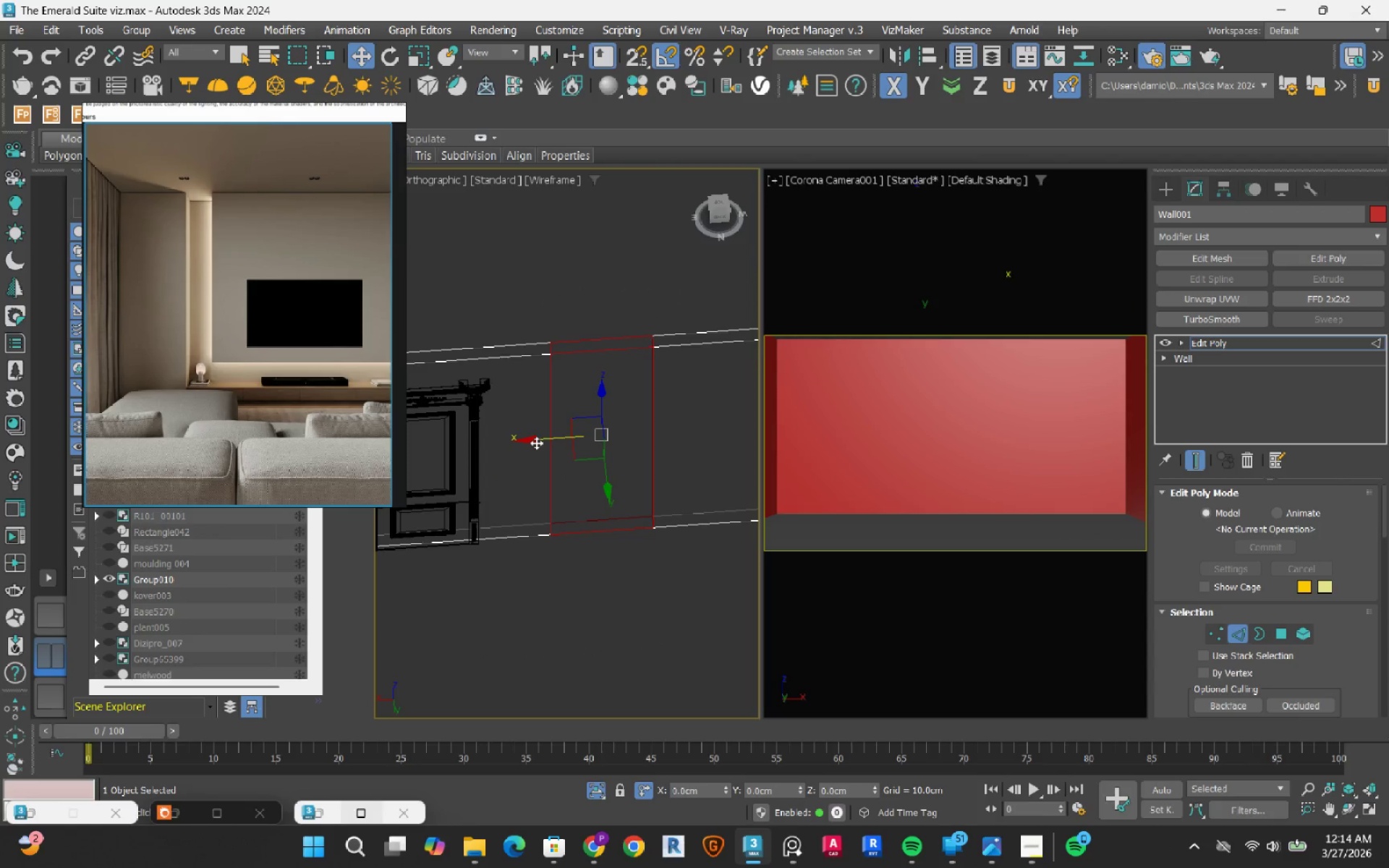 
left_click_drag(start_coordinate=[536, 443], to_coordinate=[428, 462])
 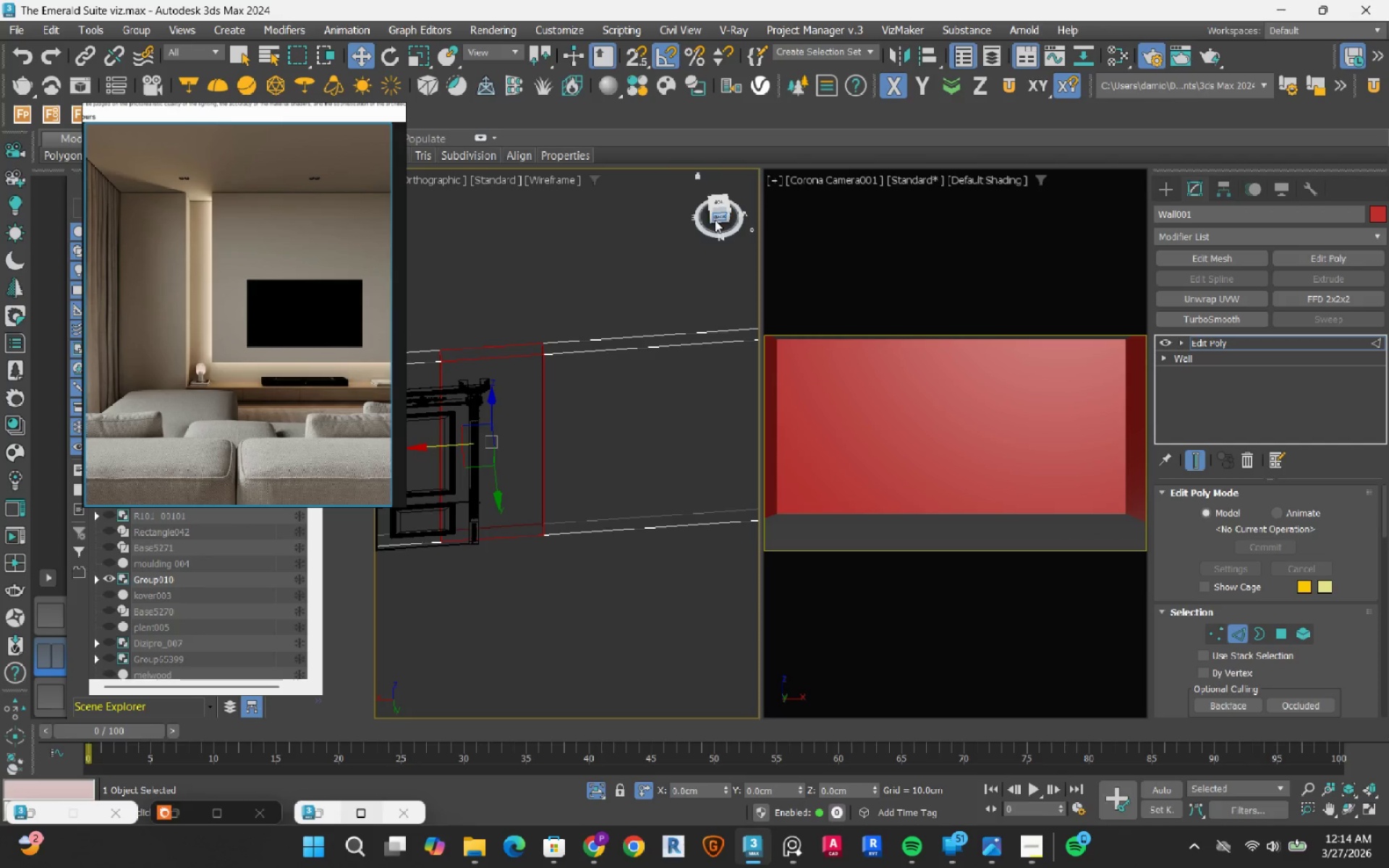 
left_click([715, 220])
 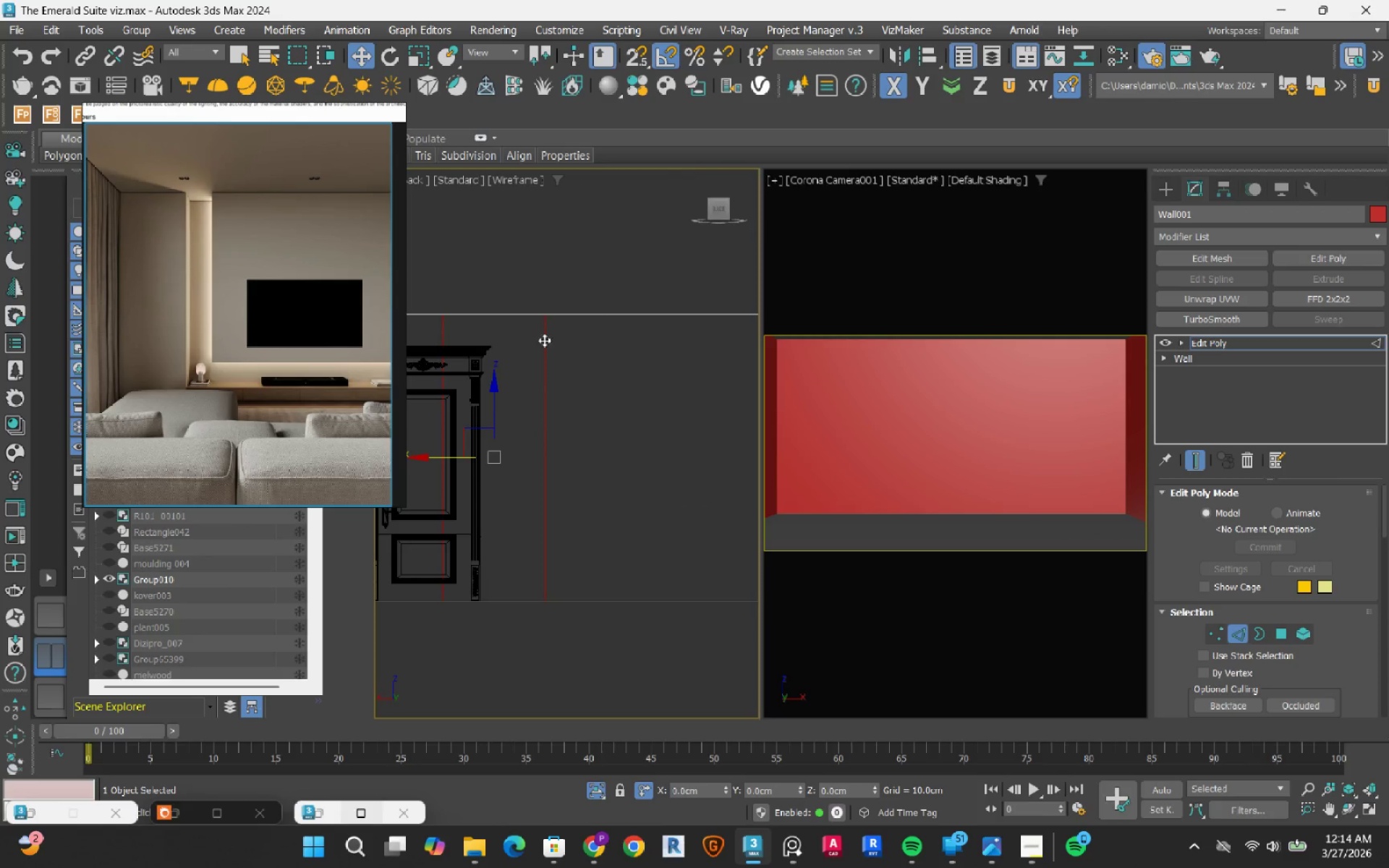 
scroll: coordinate [530, 352], scroll_direction: down, amount: 1.0
 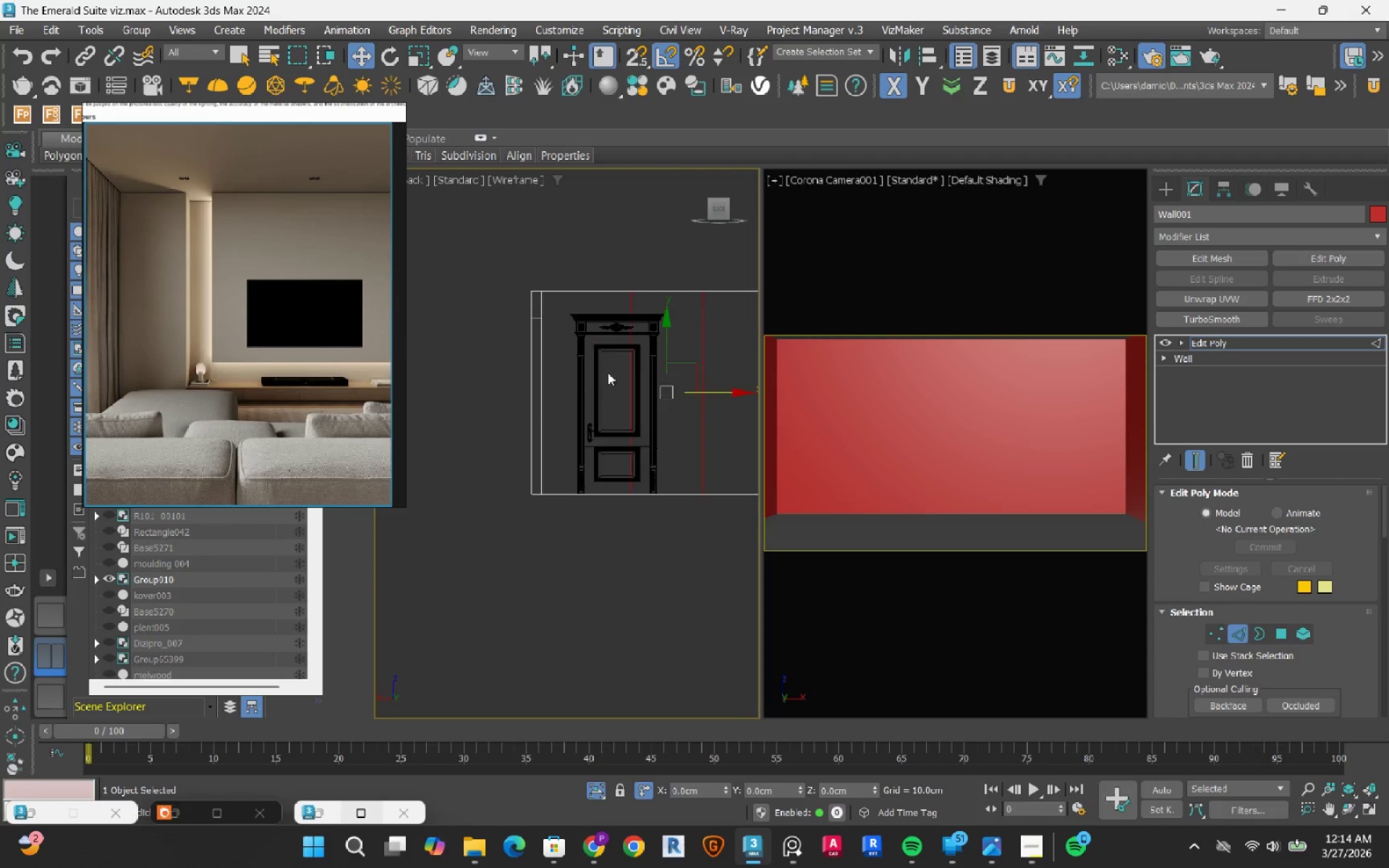 
scroll: coordinate [562, 394], scroll_direction: up, amount: 1.0
 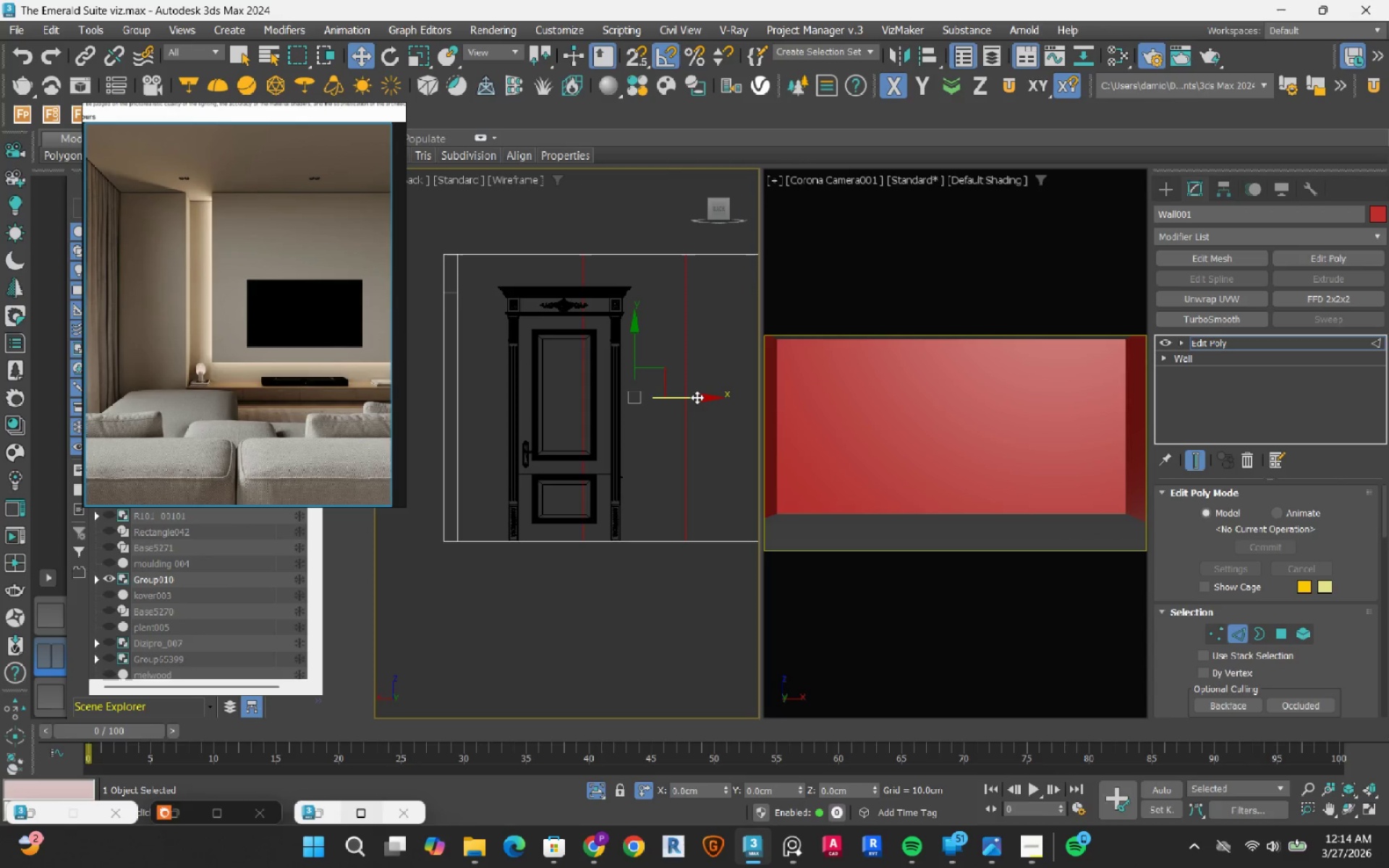 
left_click_drag(start_coordinate=[696, 396], to_coordinate=[618, 397])
 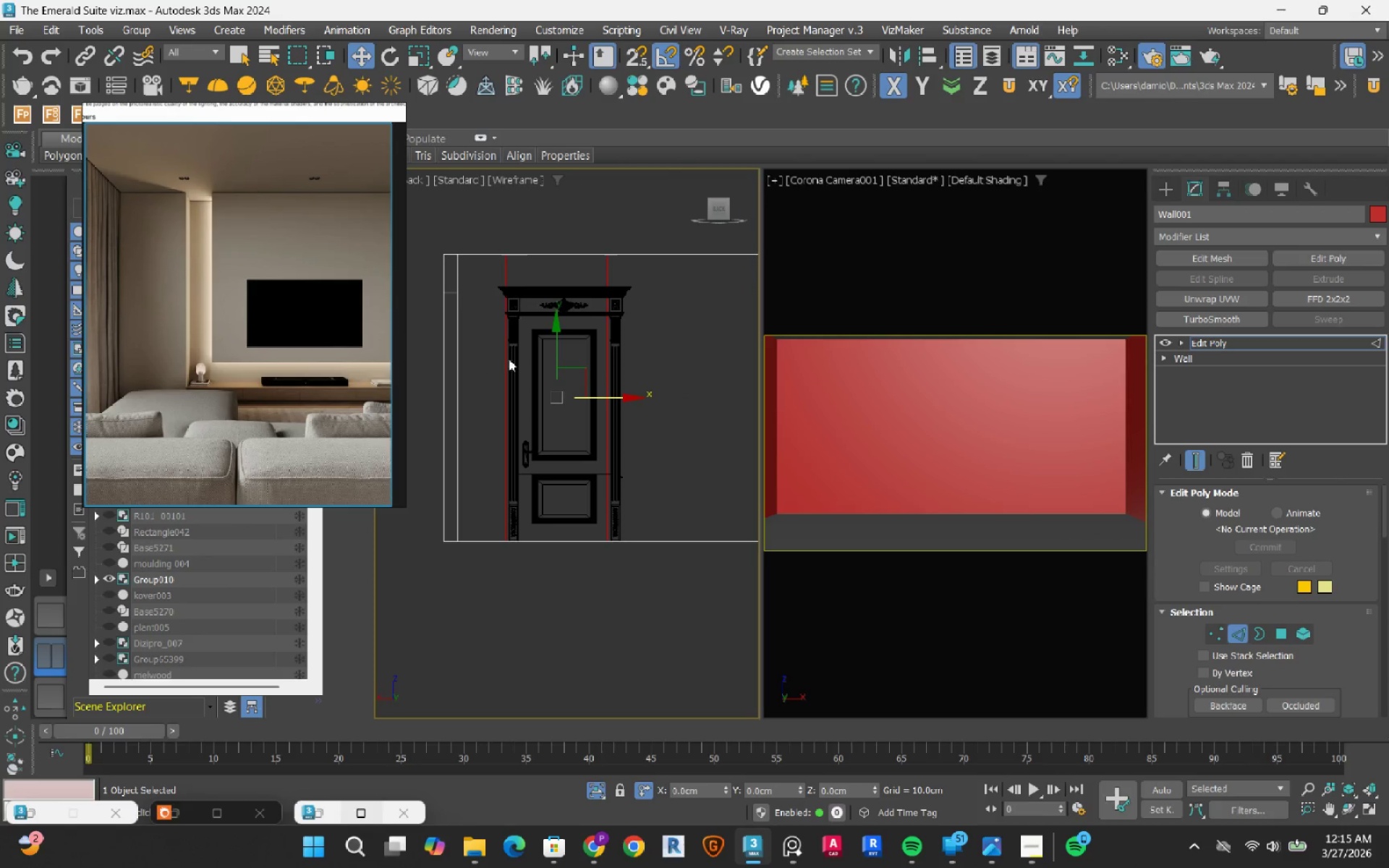 
scroll: coordinate [486, 388], scroll_direction: up, amount: 5.0
 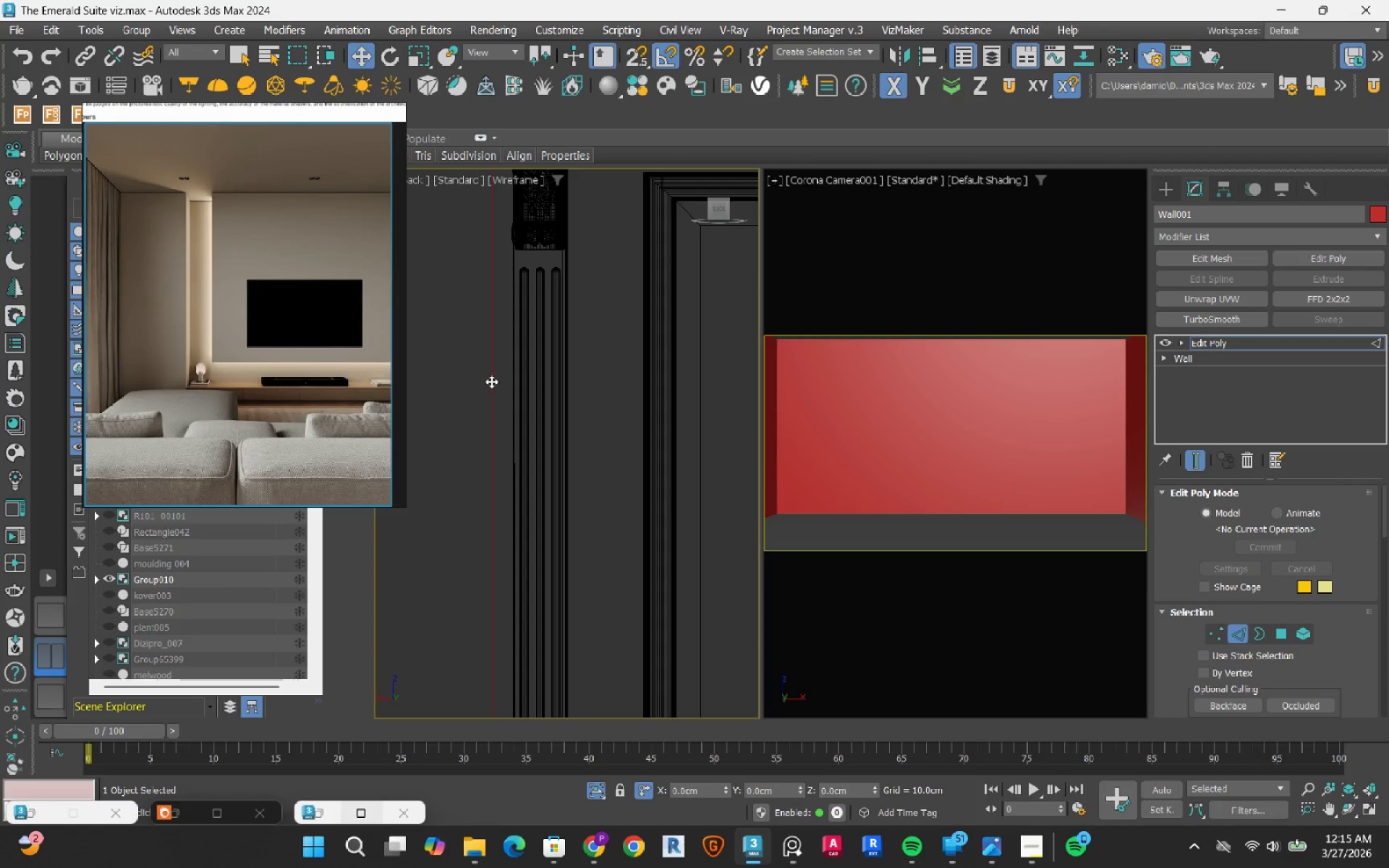 
left_click_drag(start_coordinate=[490, 381], to_coordinate=[514, 399])
 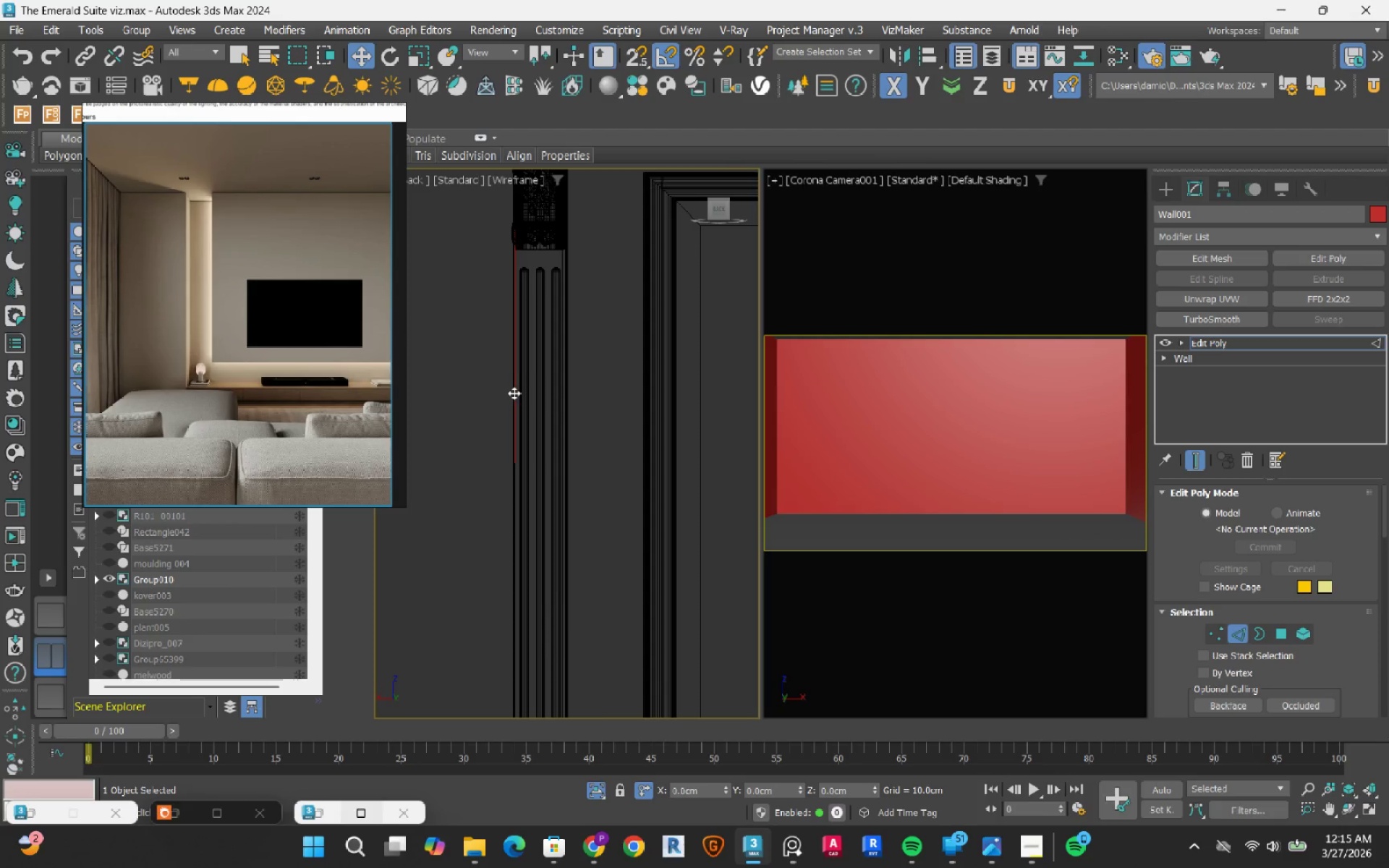 
scroll: coordinate [509, 376], scroll_direction: down, amount: 4.0
 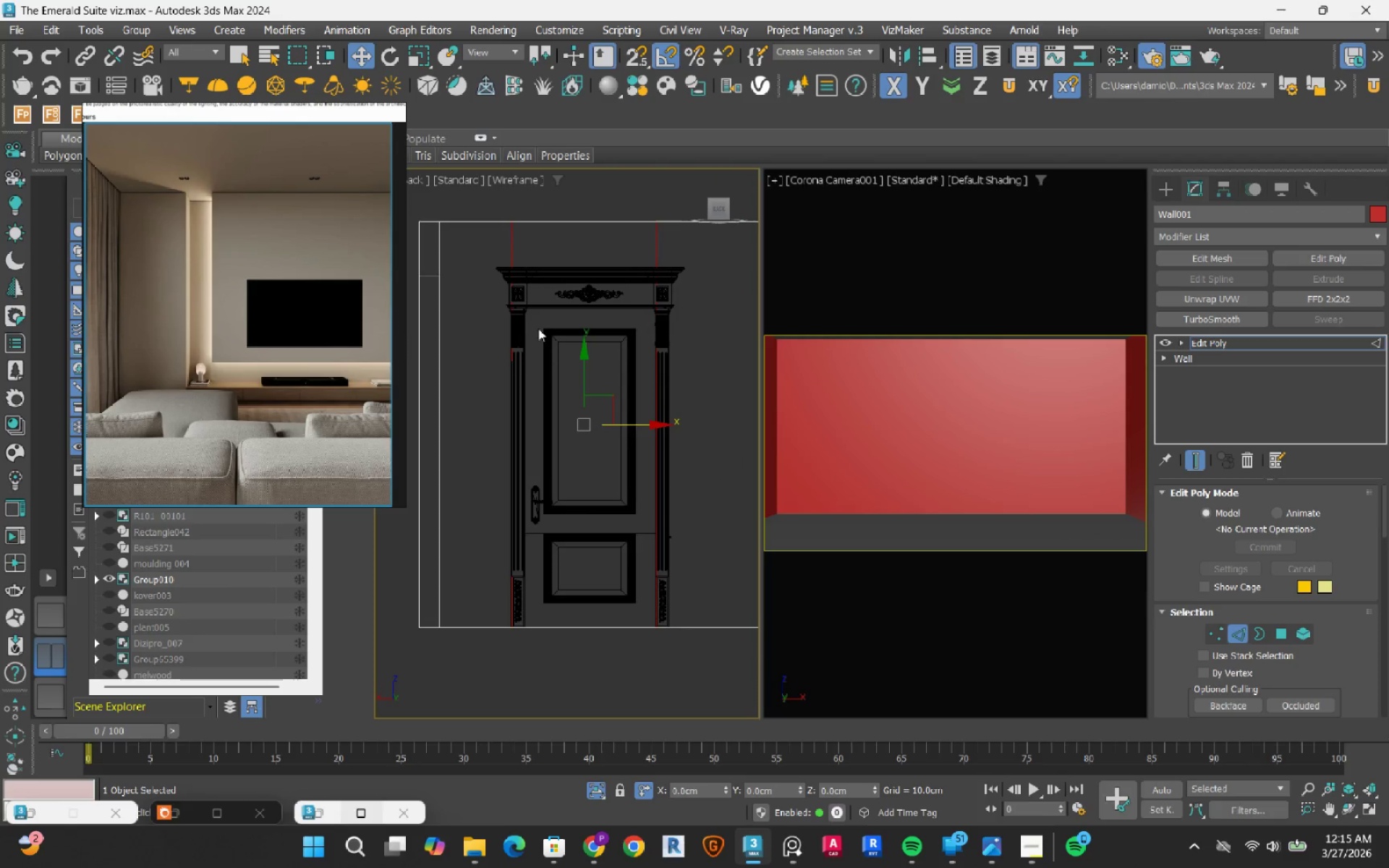 
hold_key(key=AltLeft, duration=1.5)
 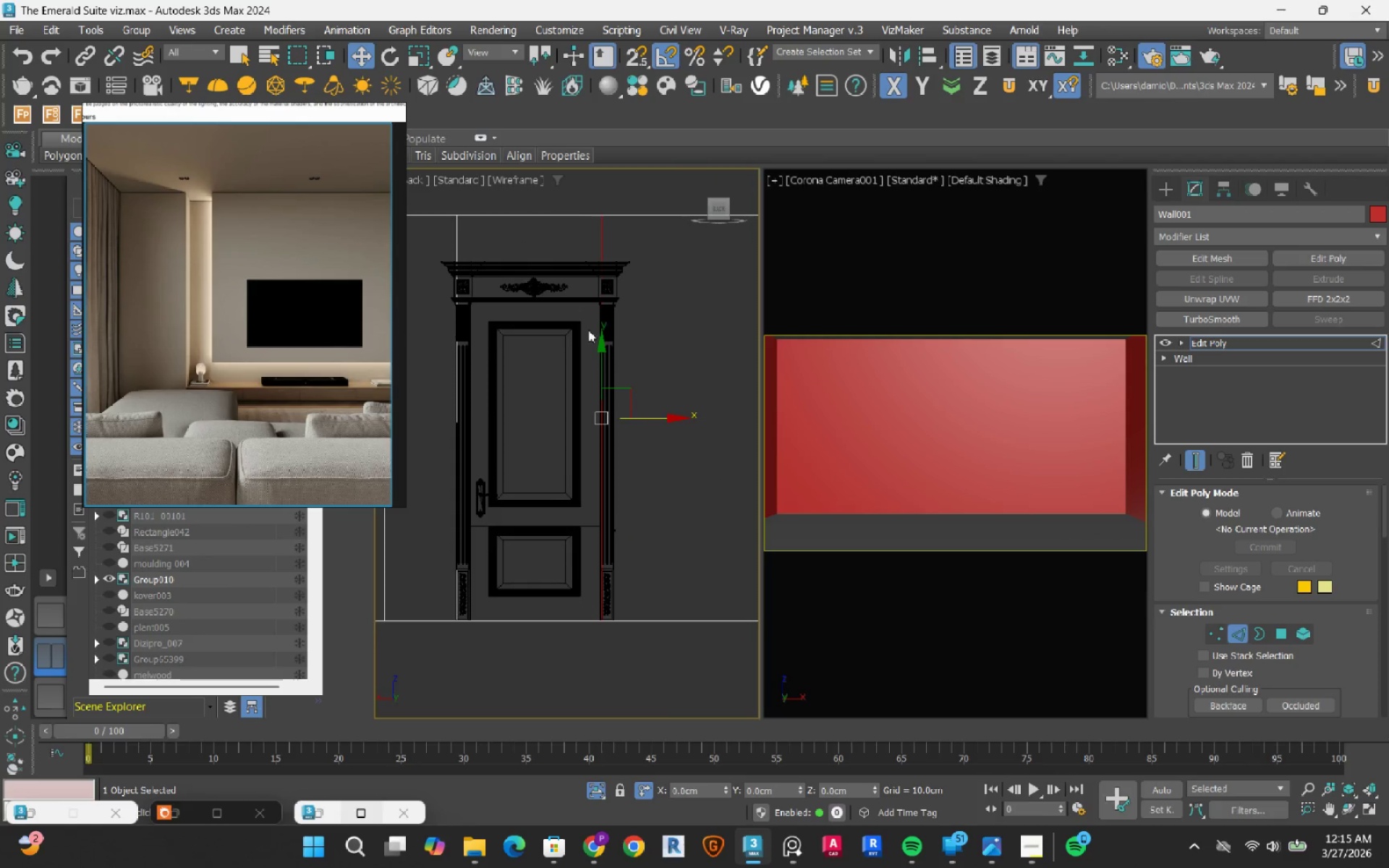 
scroll: coordinate [510, 203], scroll_direction: down, amount: 2.0
 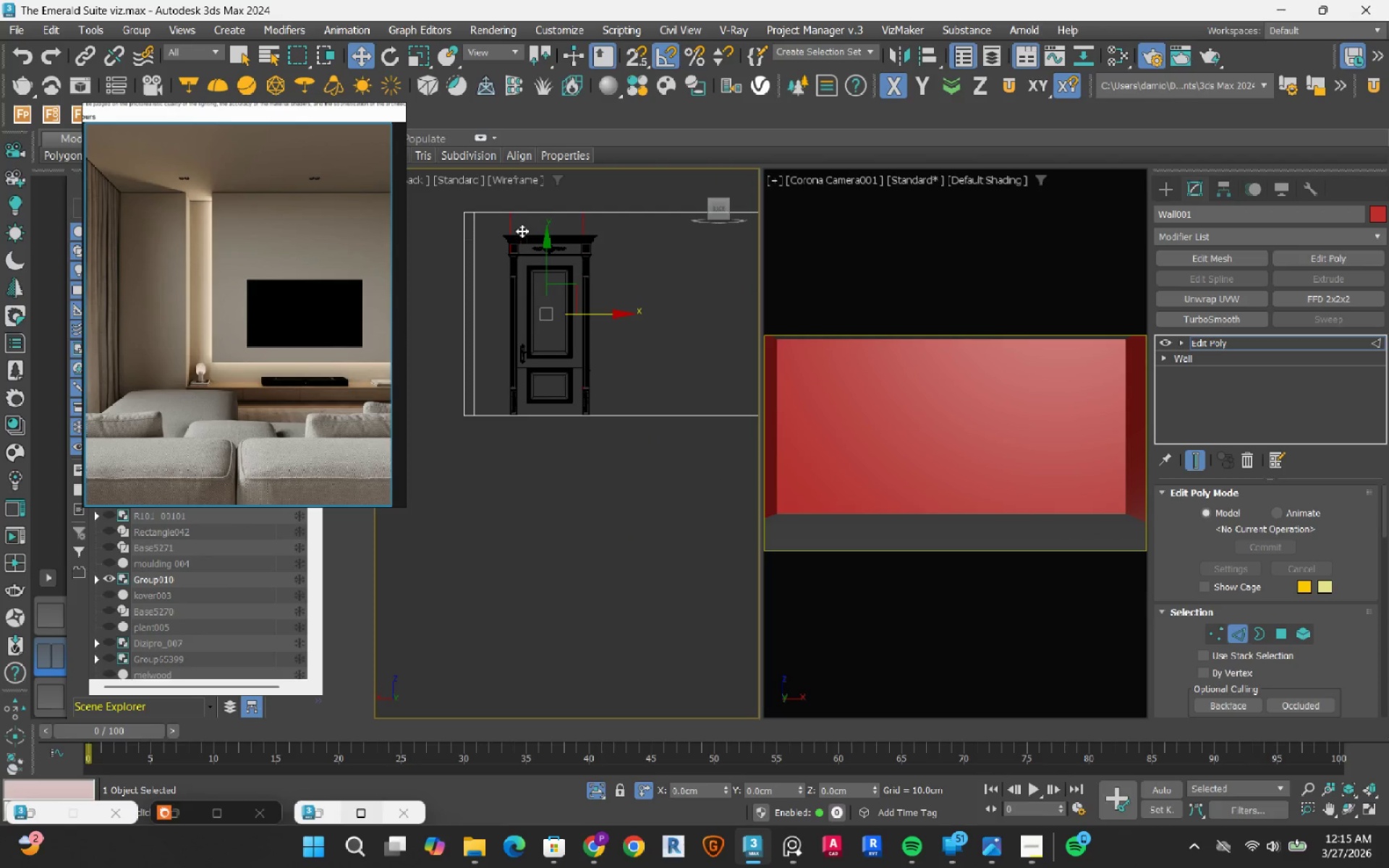 
left_click_drag(start_coordinate=[484, 197], to_coordinate=[529, 486])
 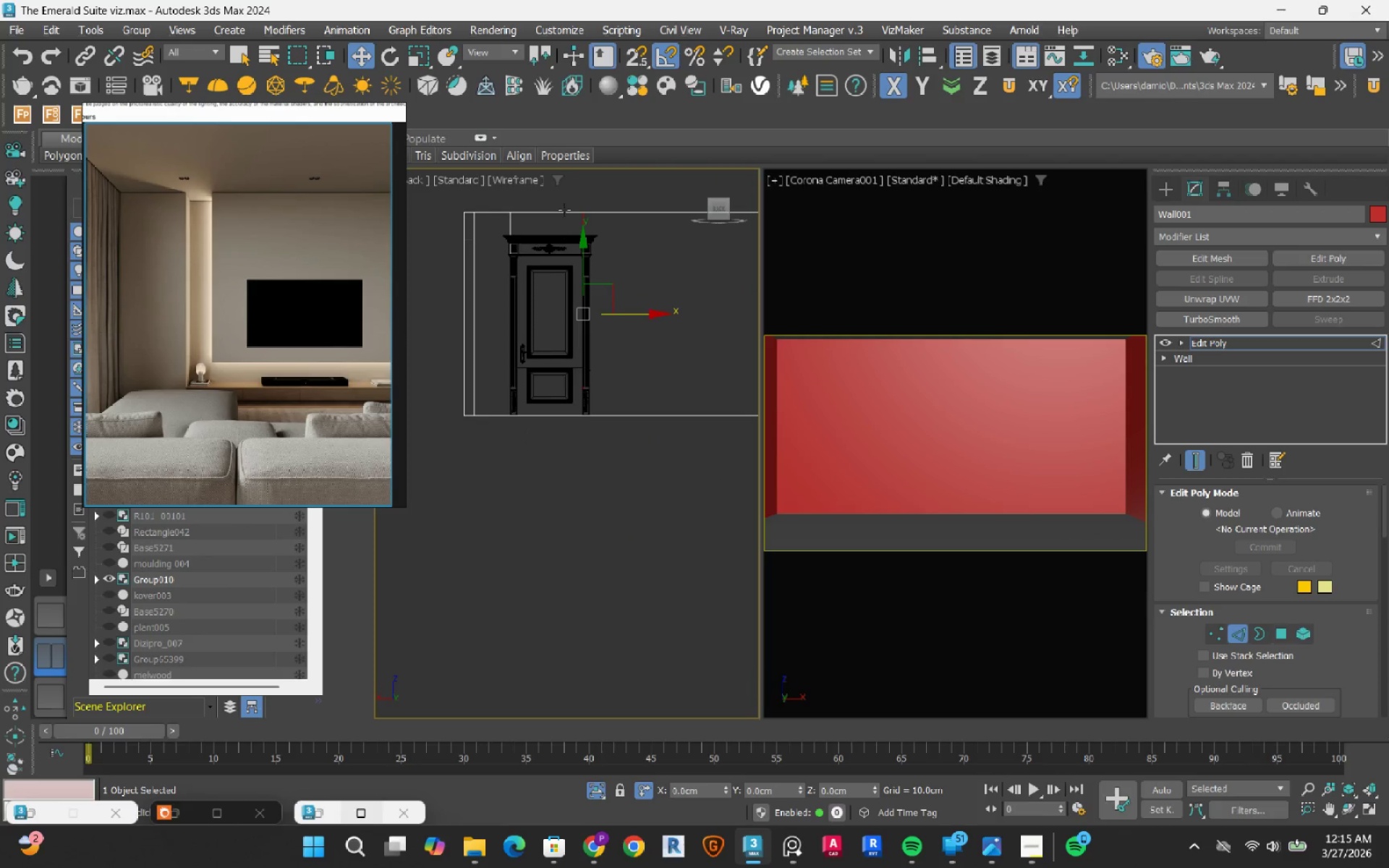 
scroll: coordinate [564, 210], scroll_direction: up, amount: 2.0
 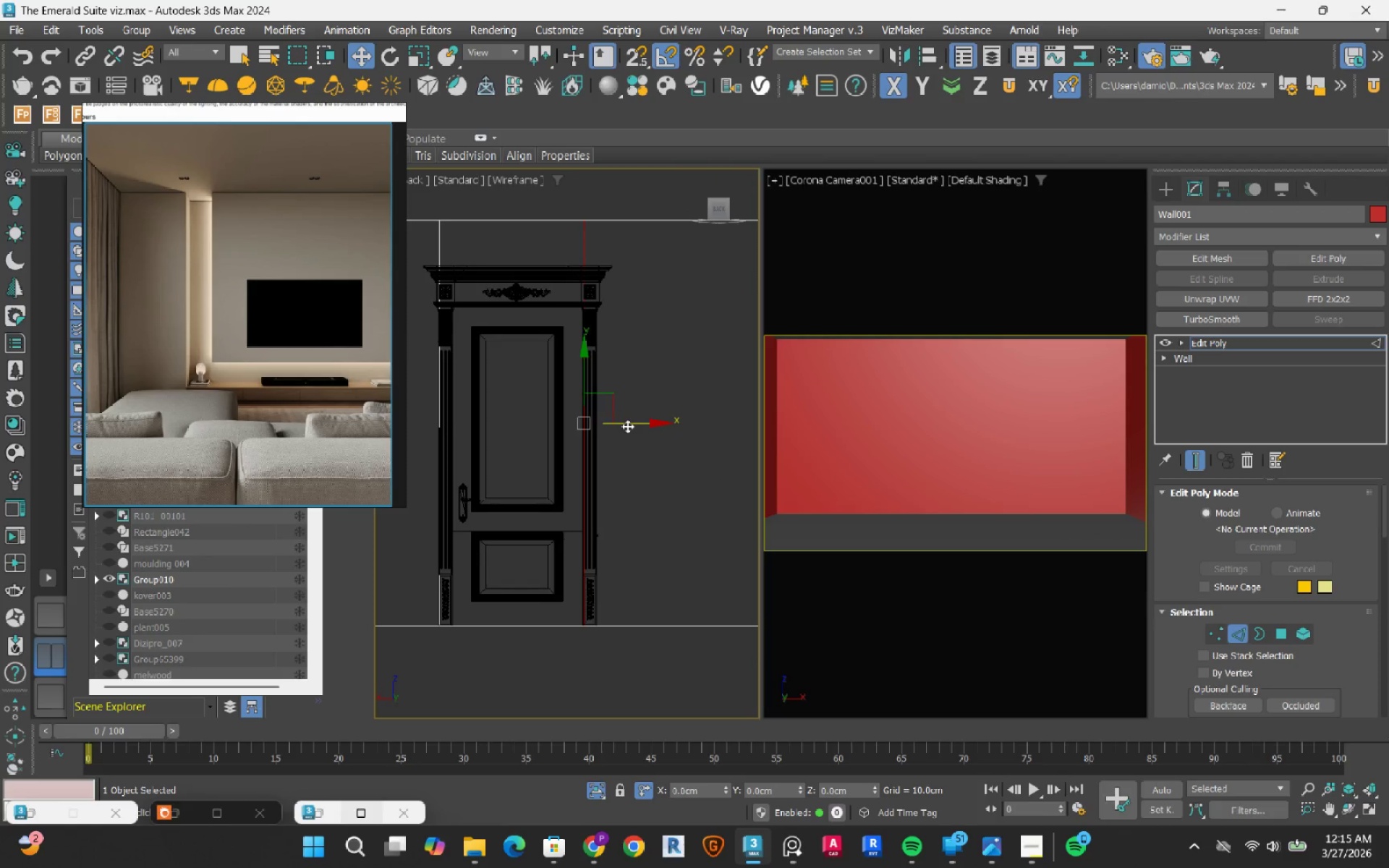 
left_click_drag(start_coordinate=[627, 426], to_coordinate=[641, 436])
 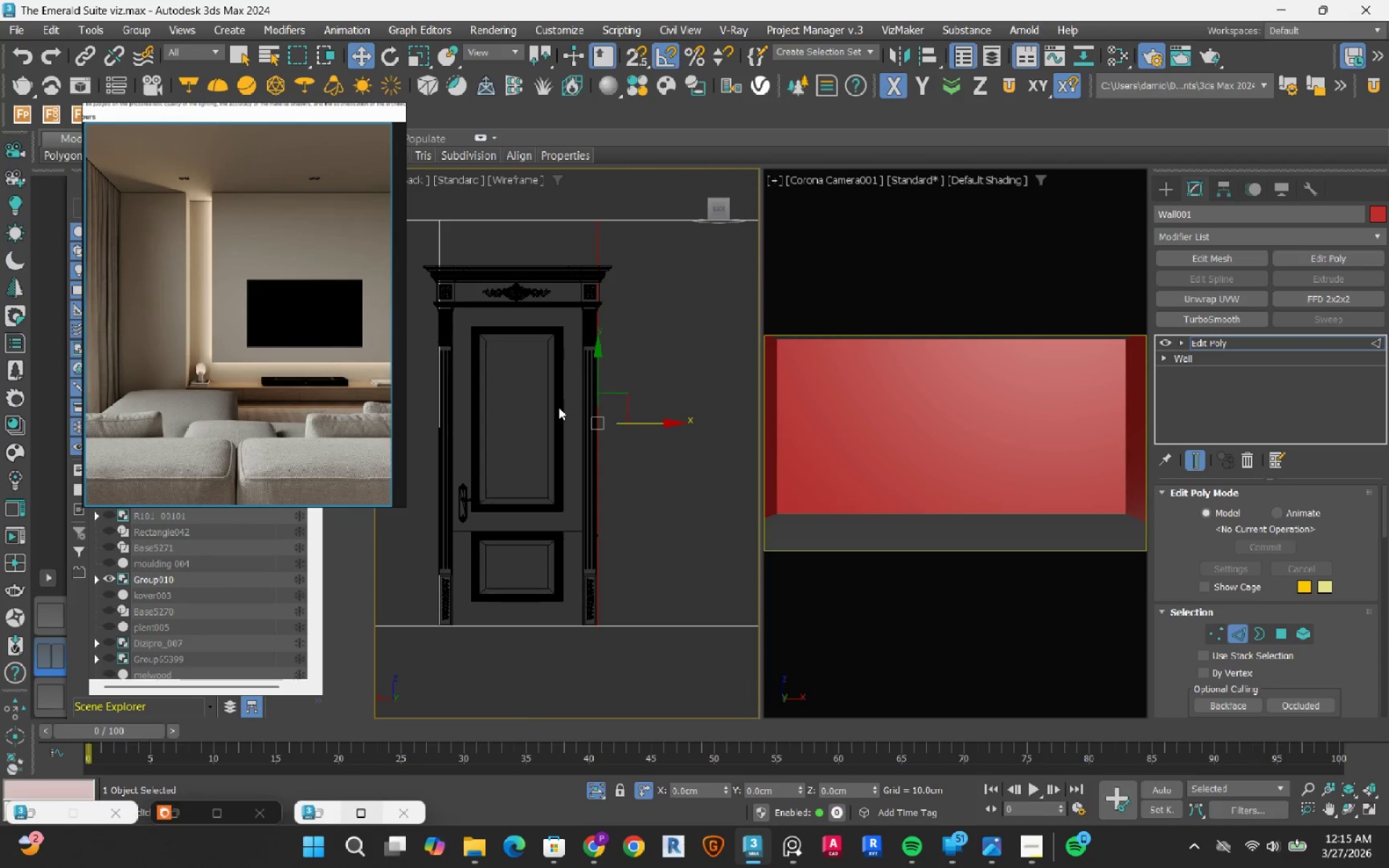 
scroll: coordinate [700, 464], scroll_direction: up, amount: 6.0
 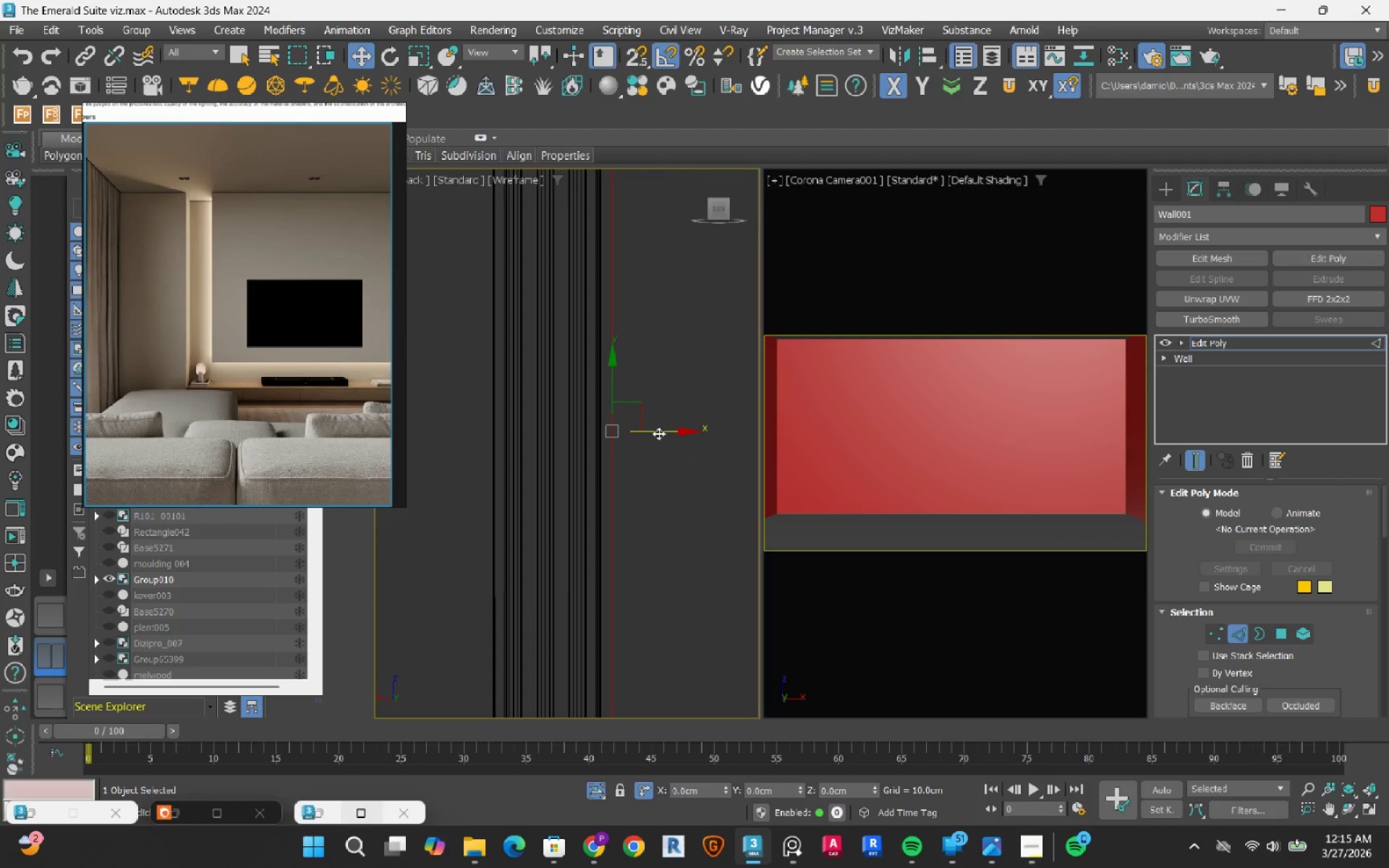 
left_click_drag(start_coordinate=[668, 431], to_coordinate=[652, 443])
 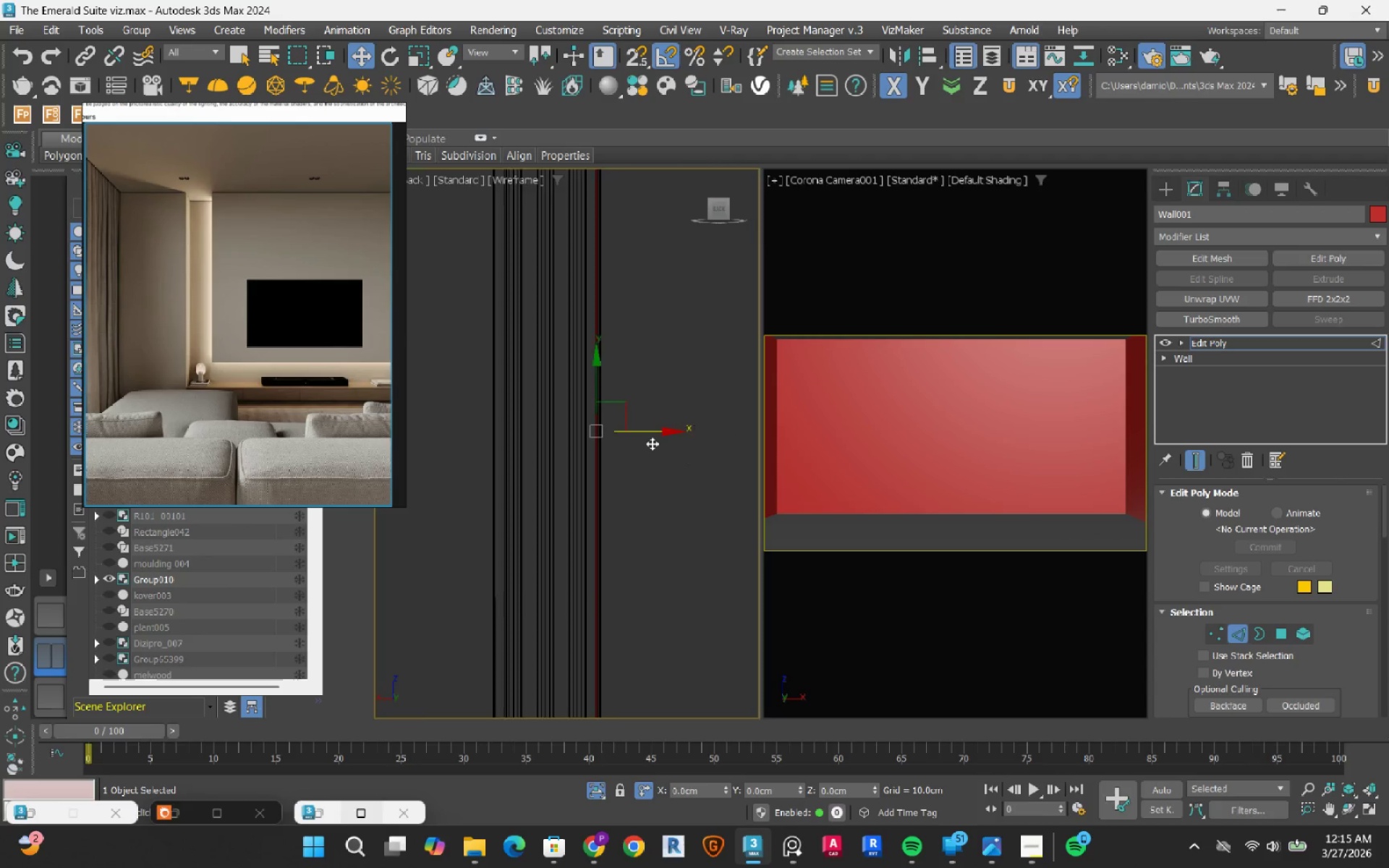 
scroll: coordinate [636, 386], scroll_direction: down, amount: 7.0
 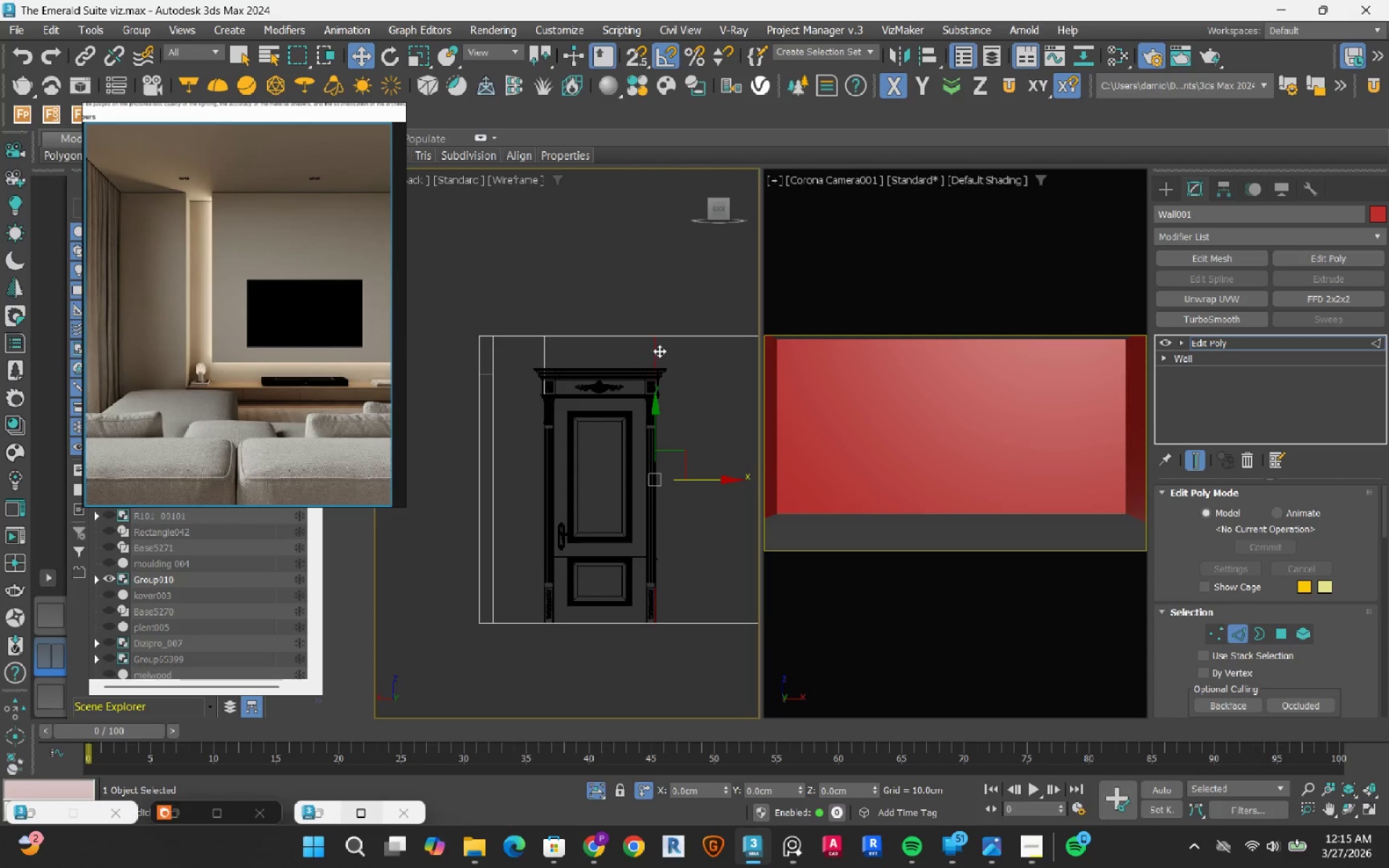 
left_click([702, 281])
 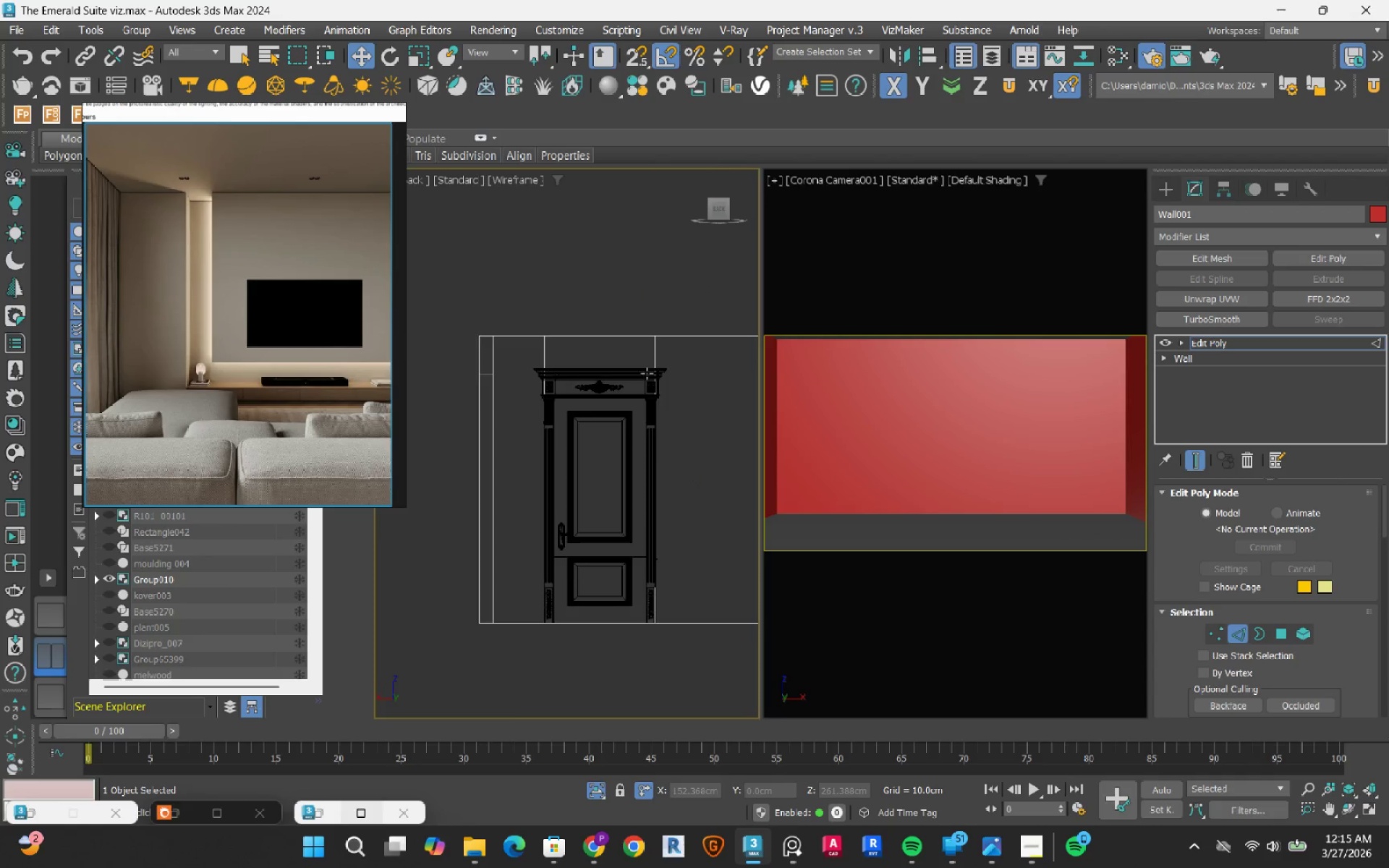 
left_click([655, 346])
 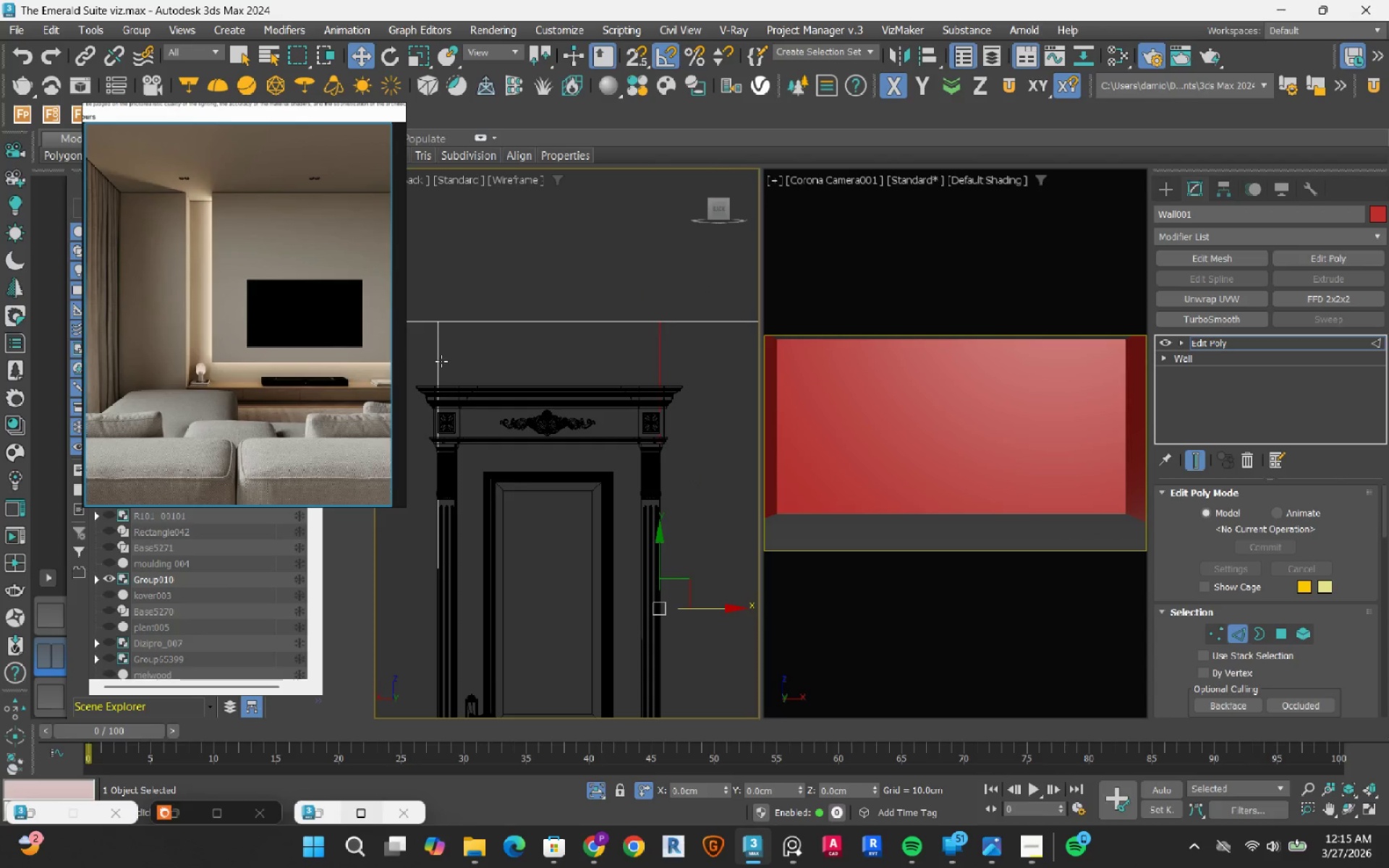 
scroll: coordinate [655, 346], scroll_direction: up, amount: 2.0
 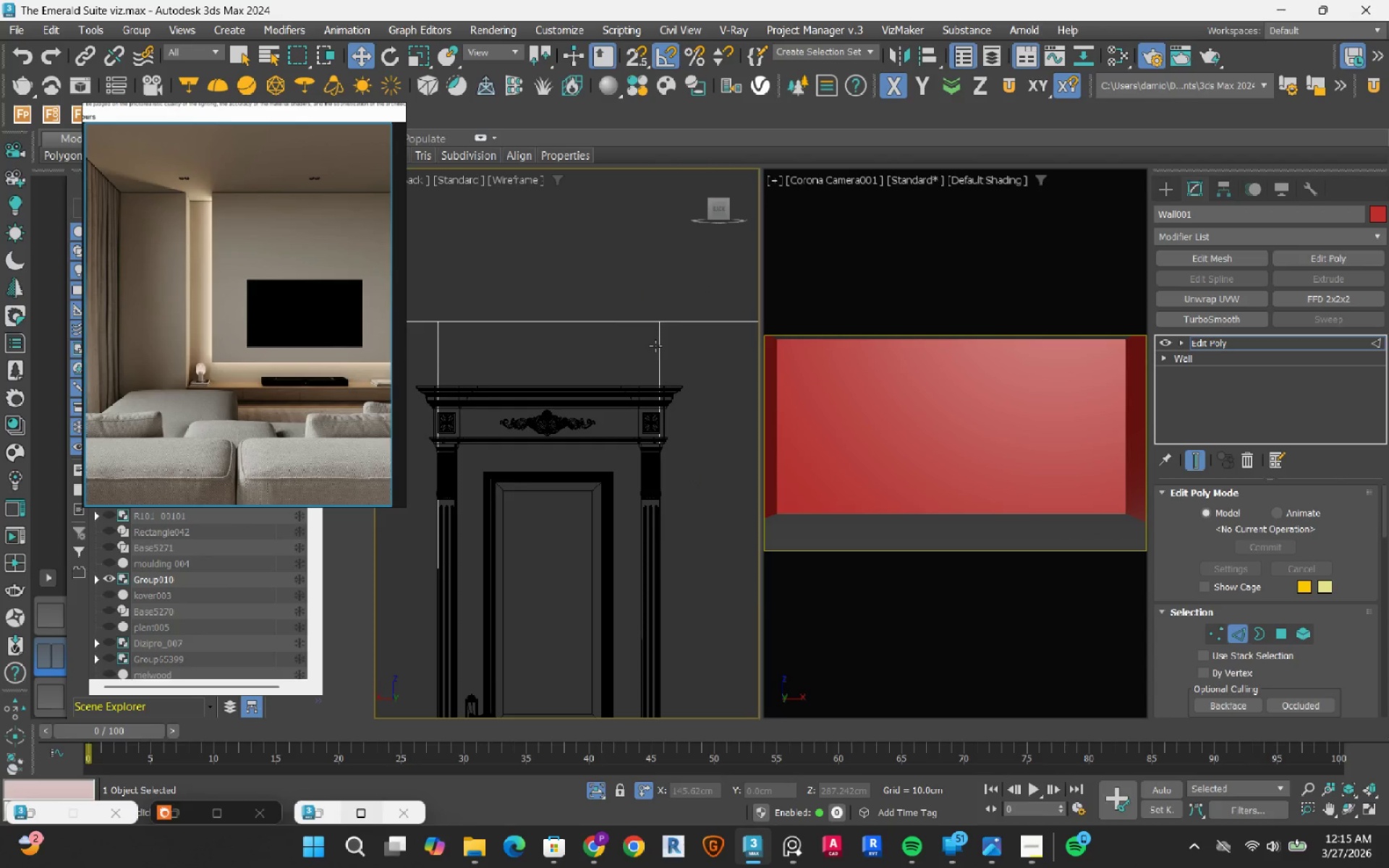 
hold_key(key=ControlLeft, duration=0.55)
left_click([434, 356])
 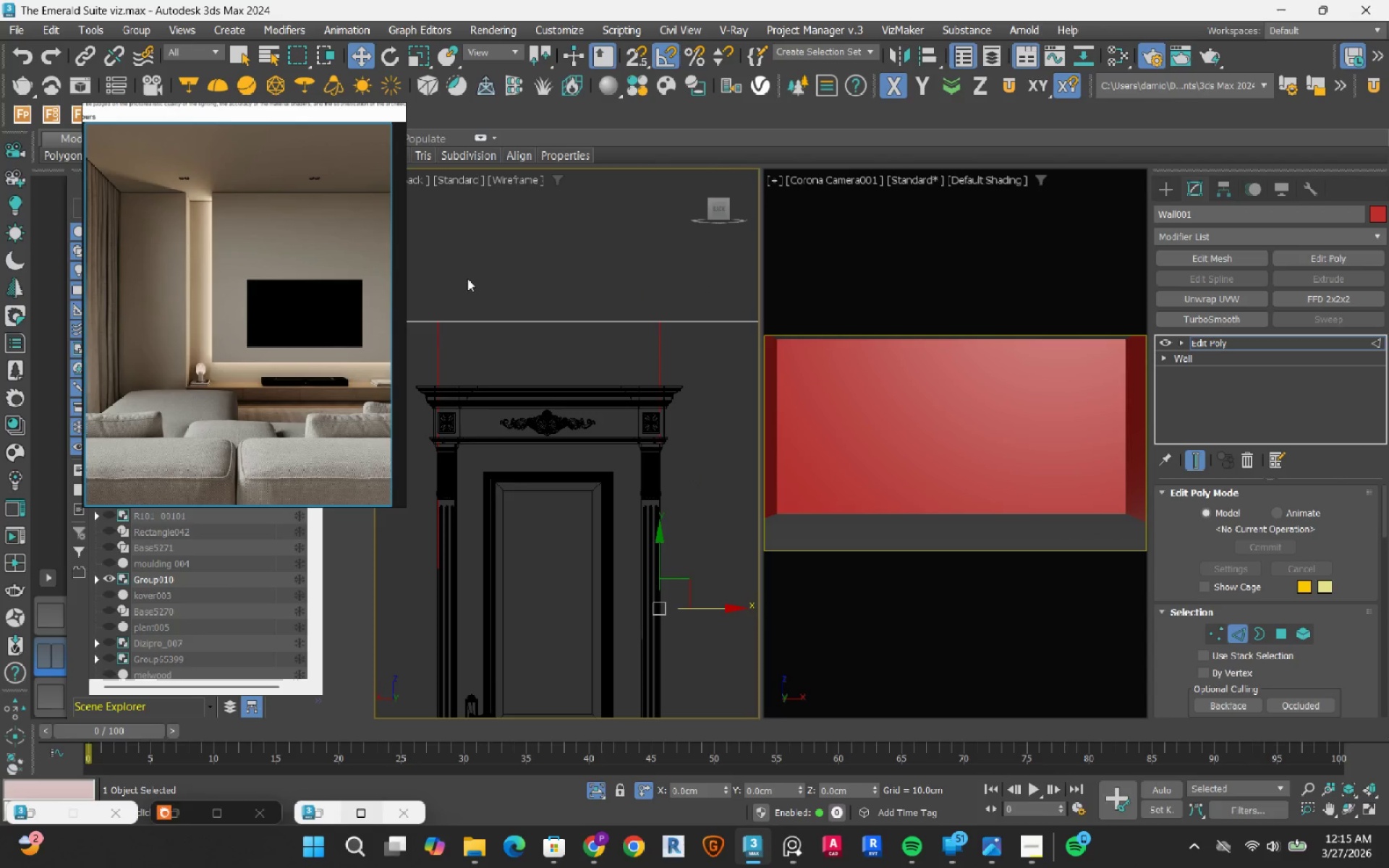 
right_click([483, 242])
 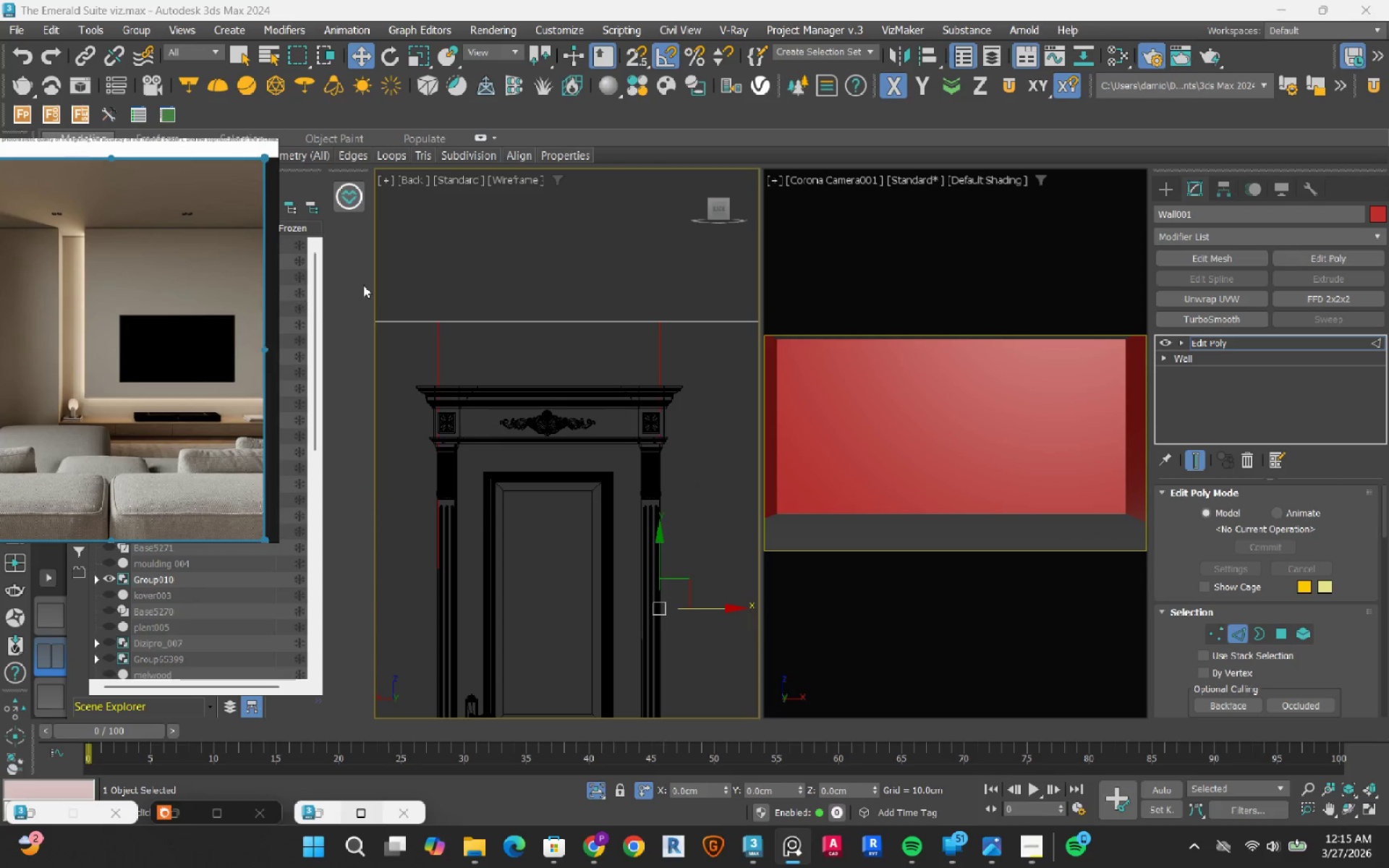 
right_click([623, 268])
 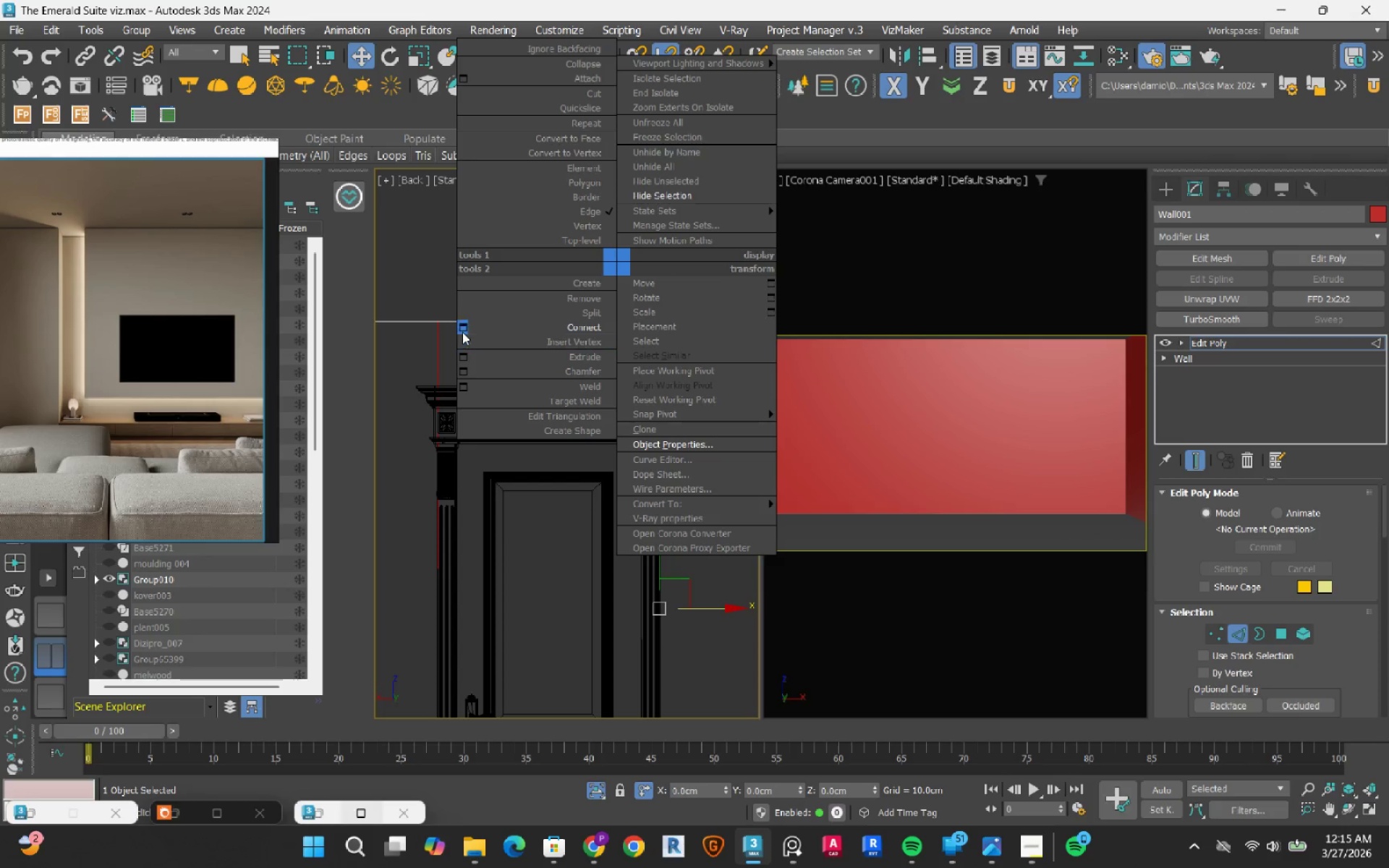 
left_click([463, 331])
 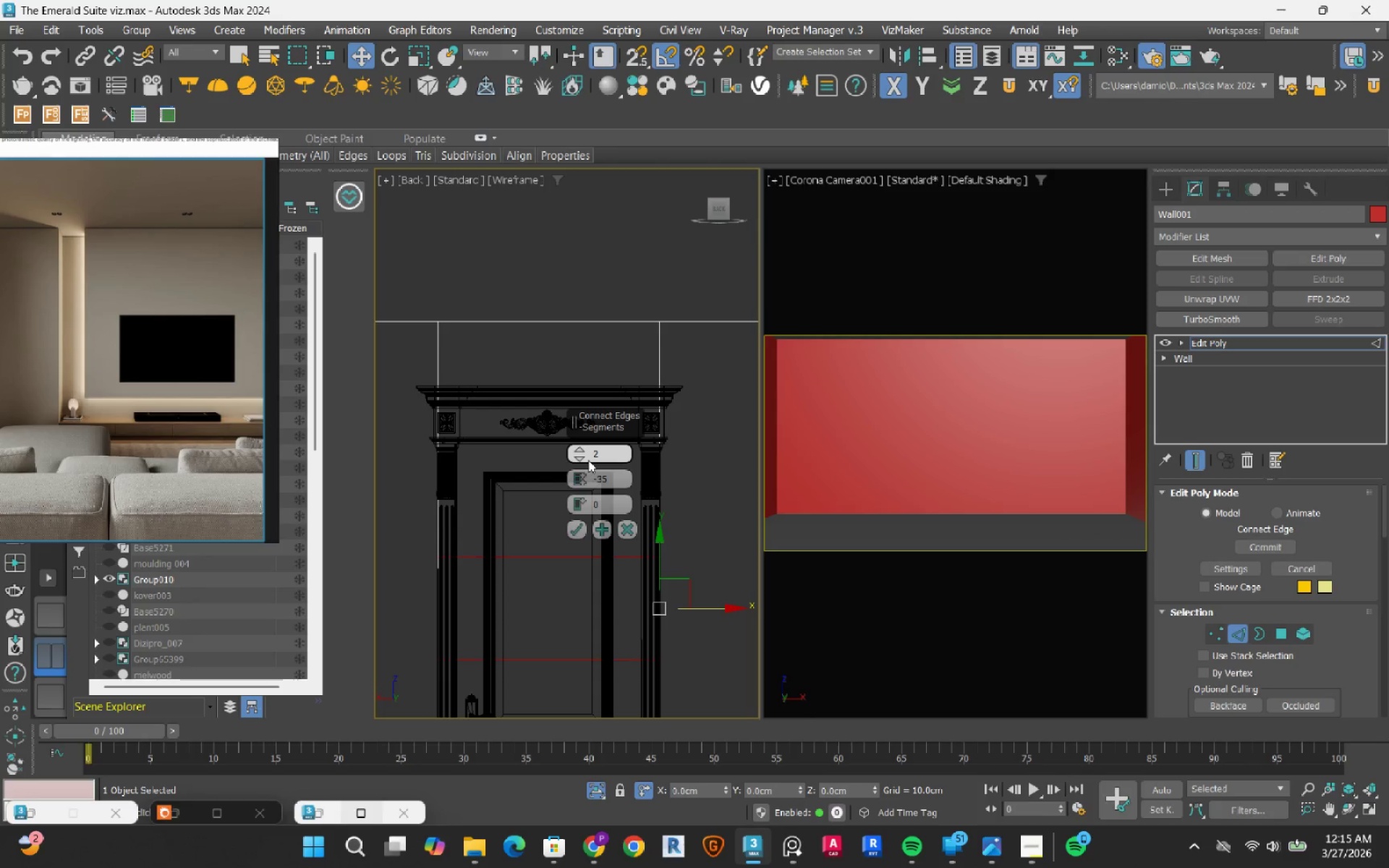 
left_click([585, 458])
 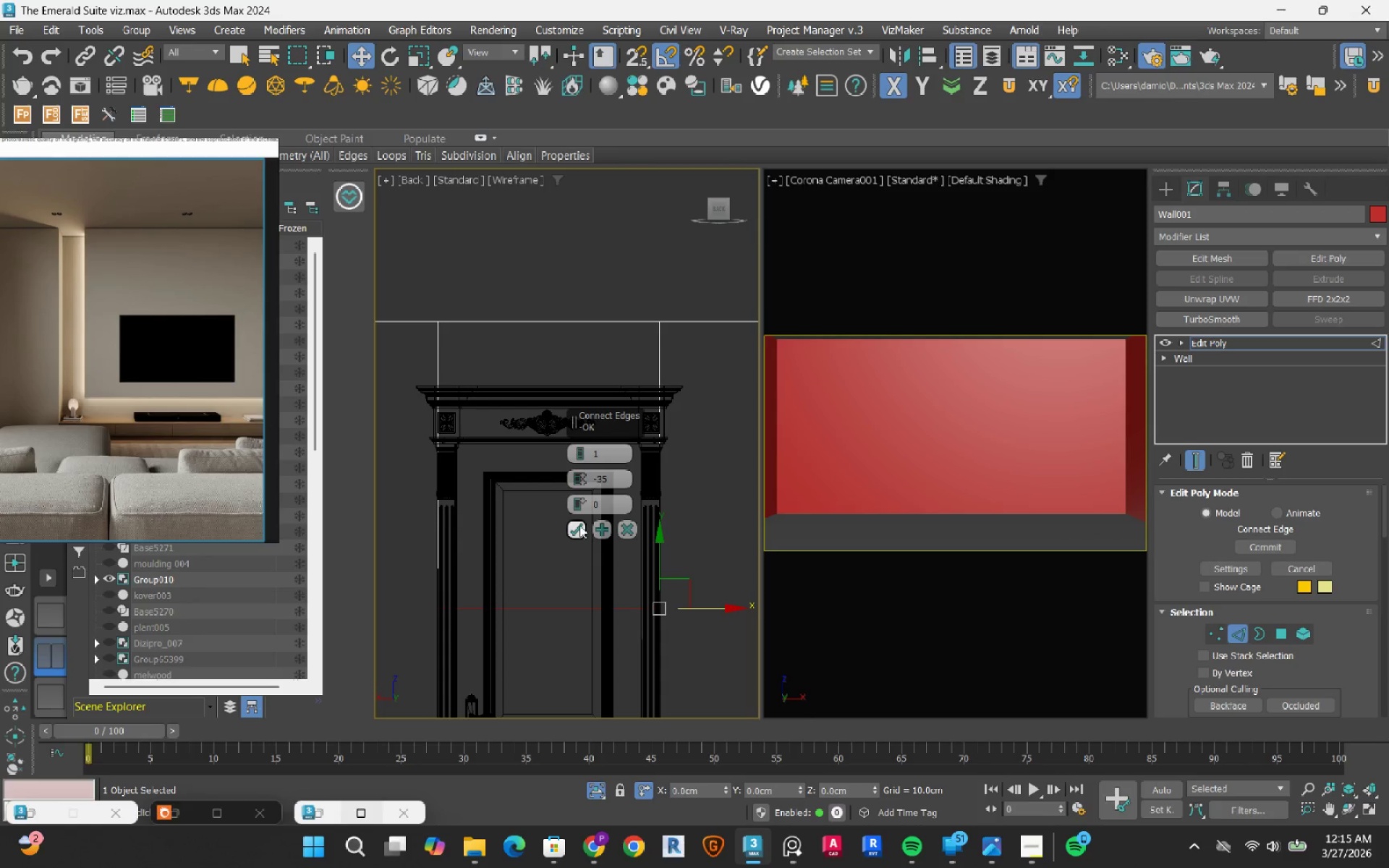 
left_click([579, 524])
 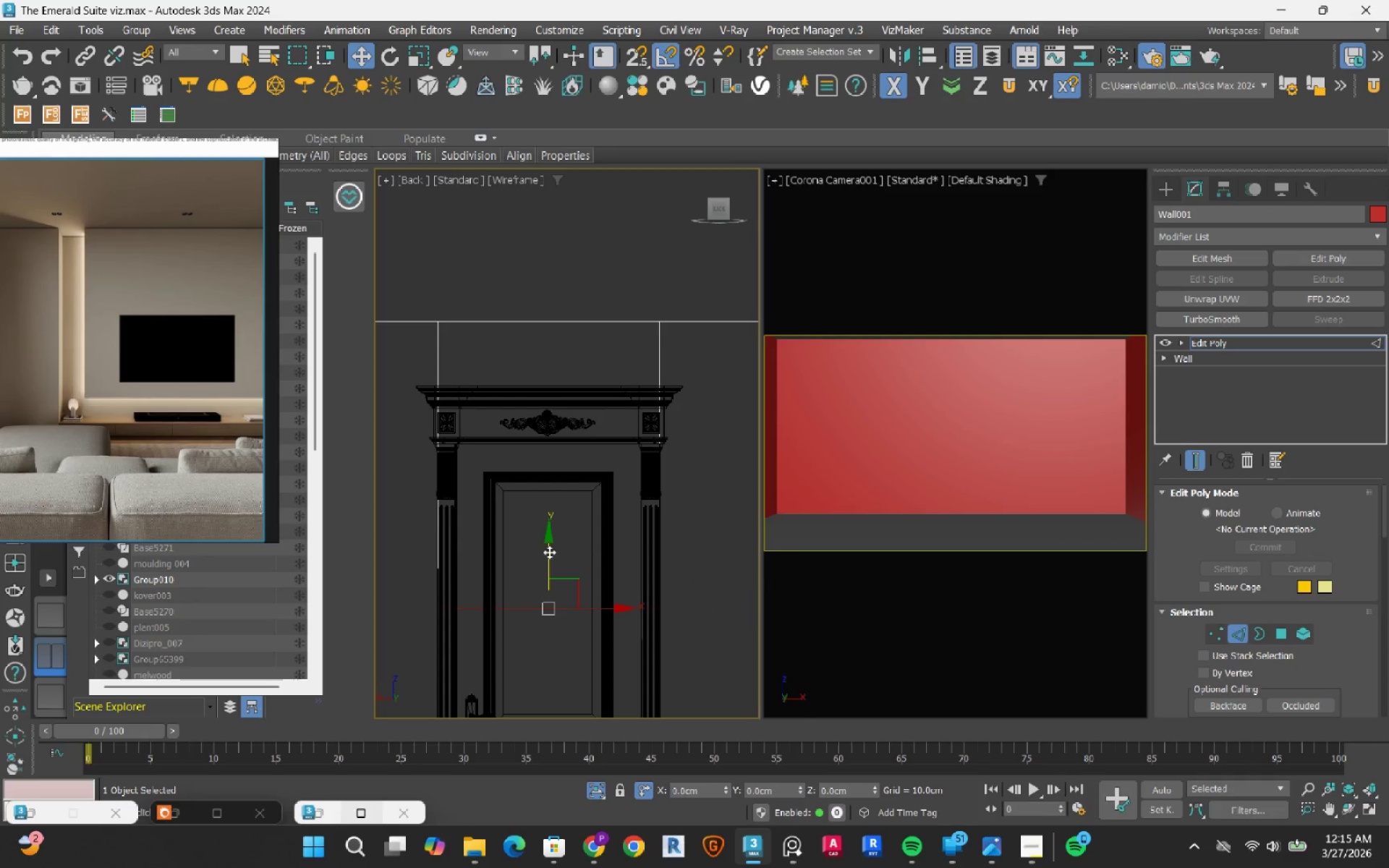 
left_click_drag(start_coordinate=[545, 549], to_coordinate=[523, 331])
 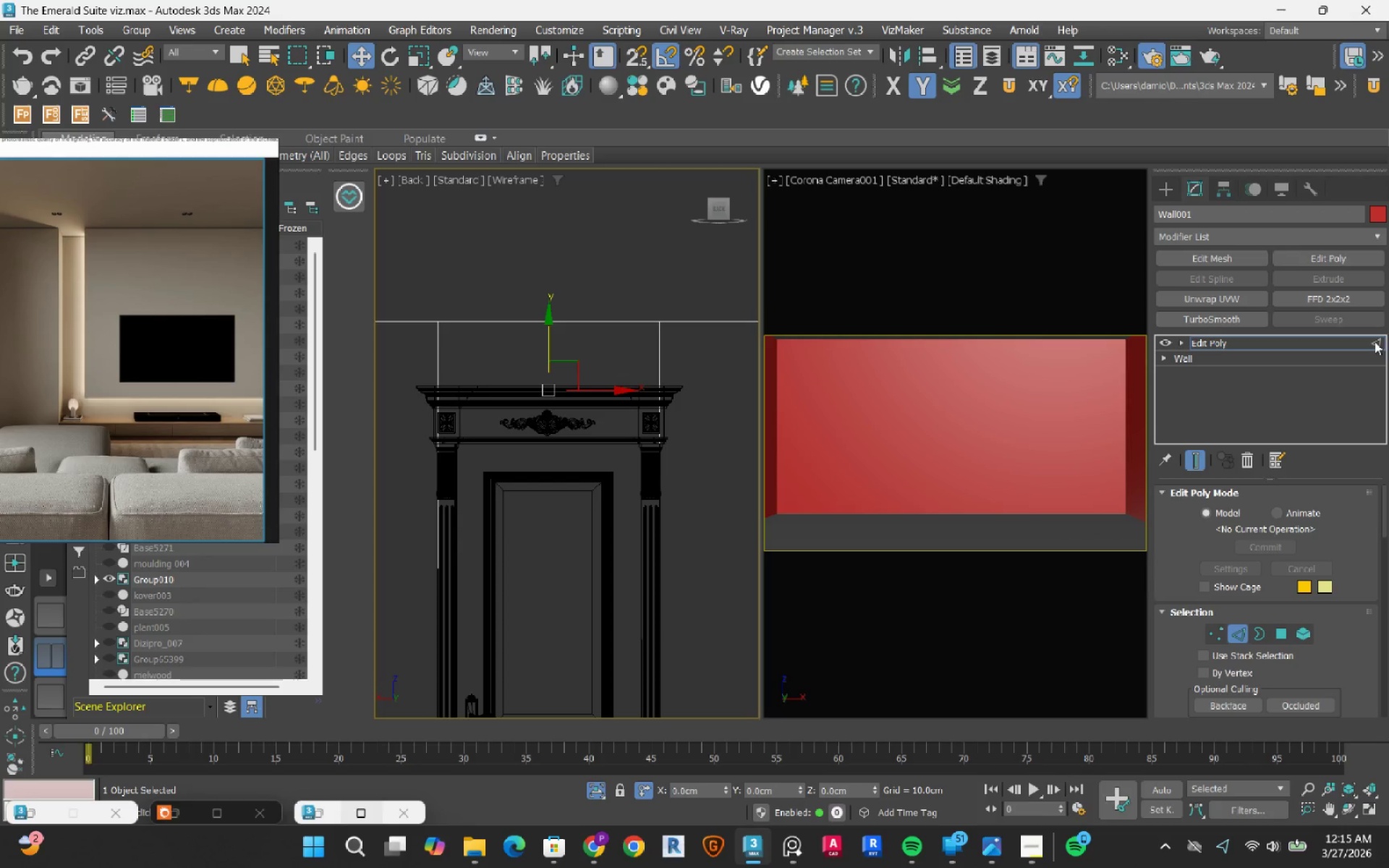 
wait(5.98)
 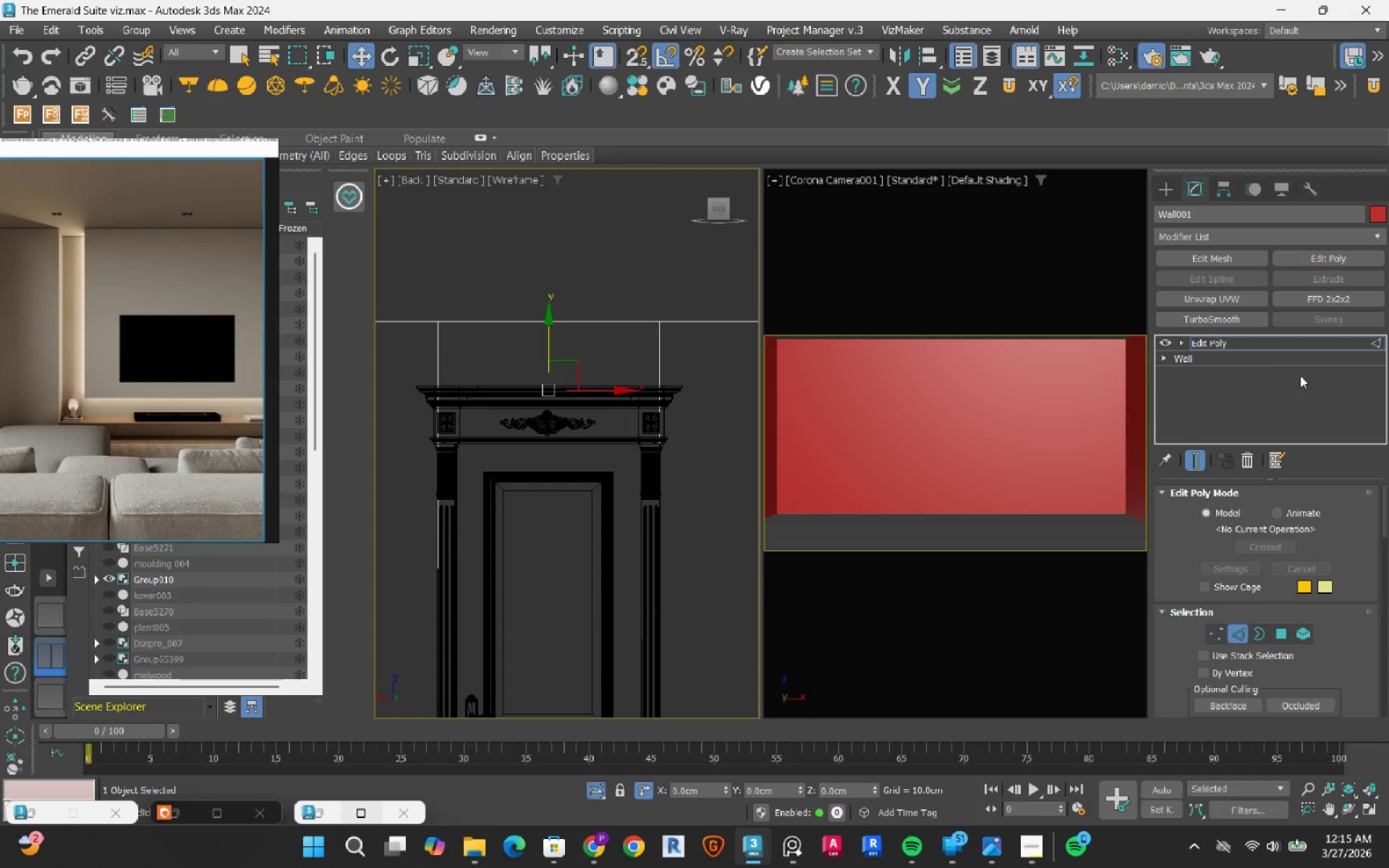 
scroll: coordinate [435, 373], scroll_direction: up, amount: 2.0
 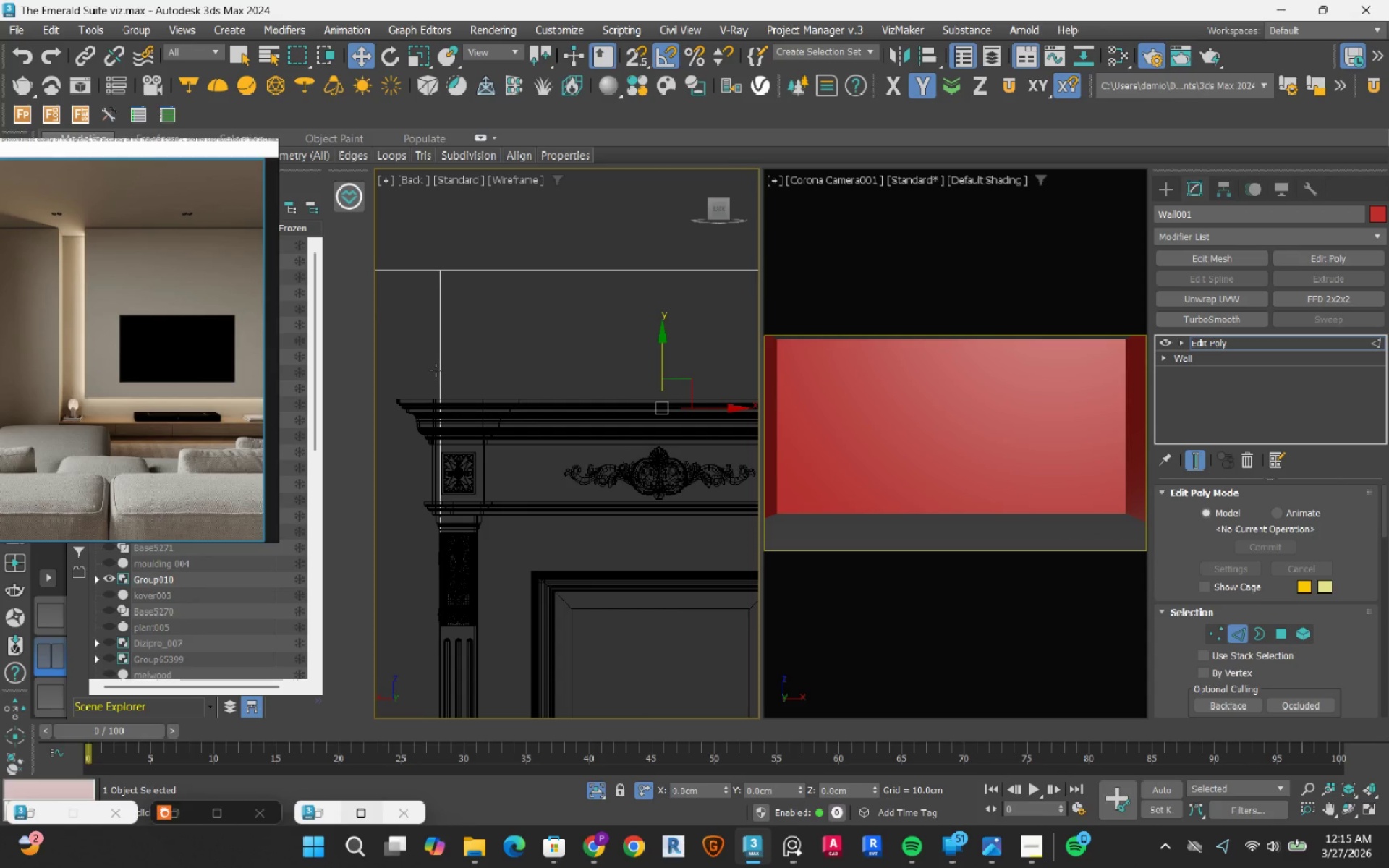 
scroll: coordinate [451, 365], scroll_direction: down, amount: 4.0
 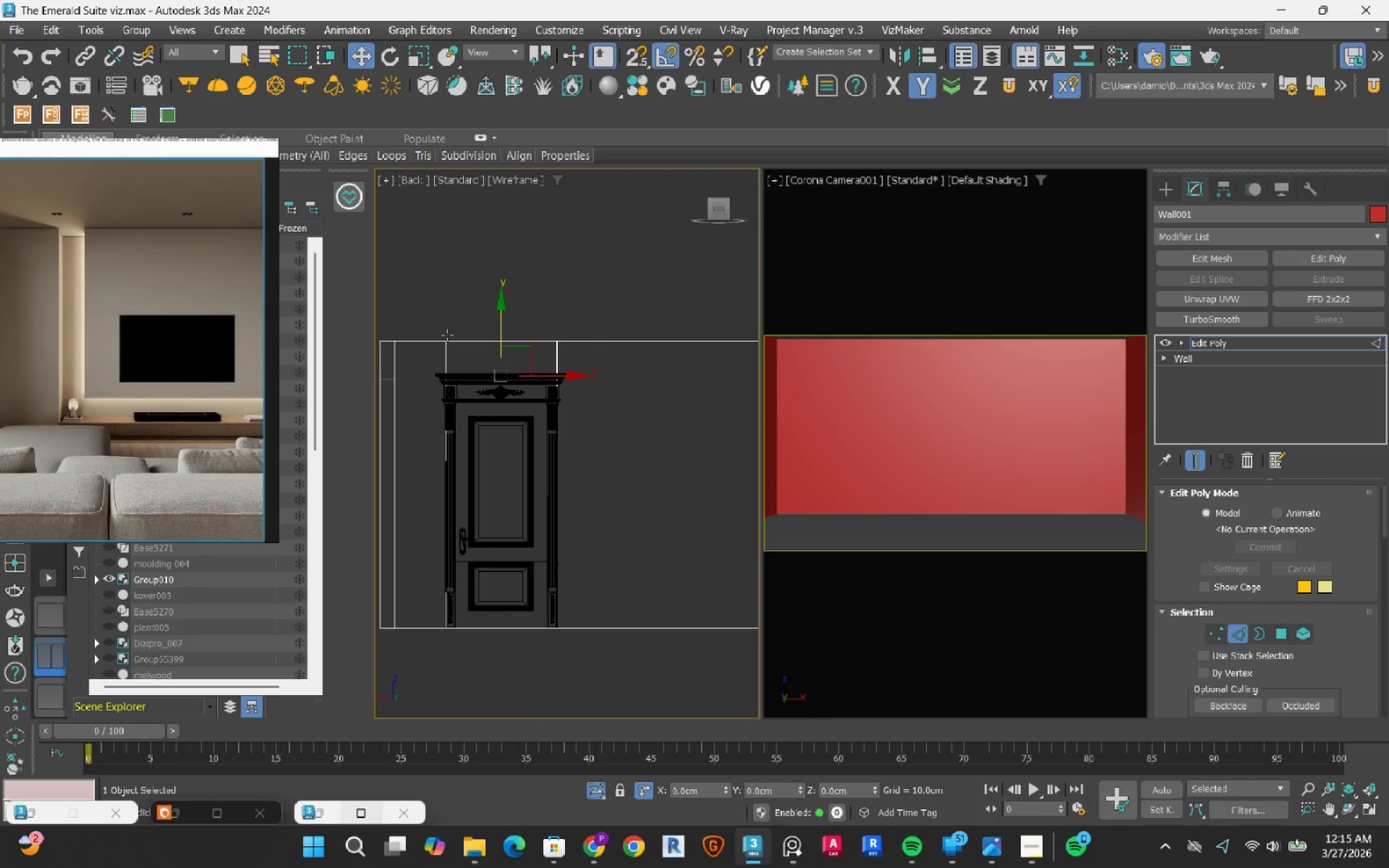 
hold_key(key=AltLeft, duration=0.83)
 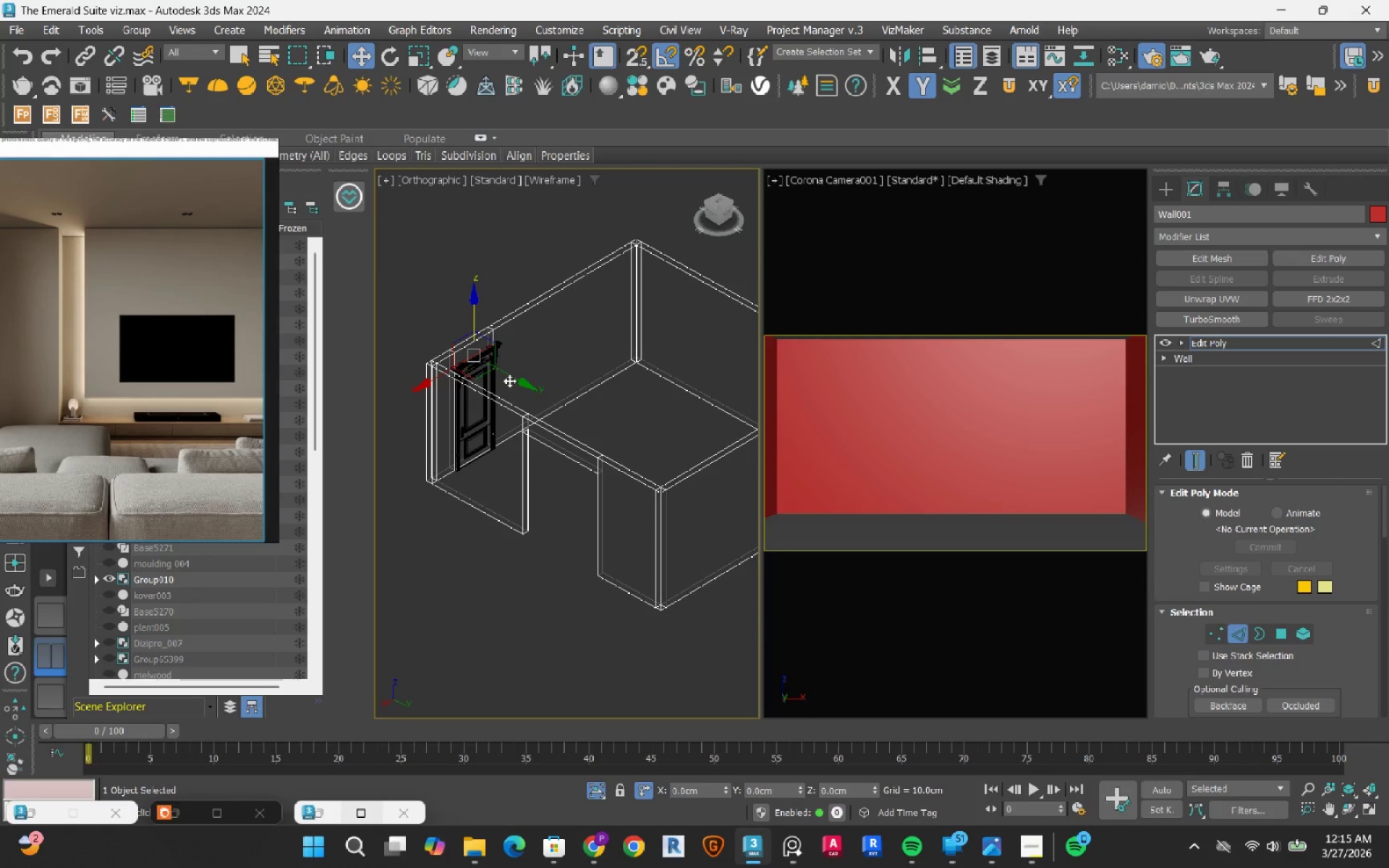 
scroll: coordinate [446, 335], scroll_direction: down, amount: 3.0
 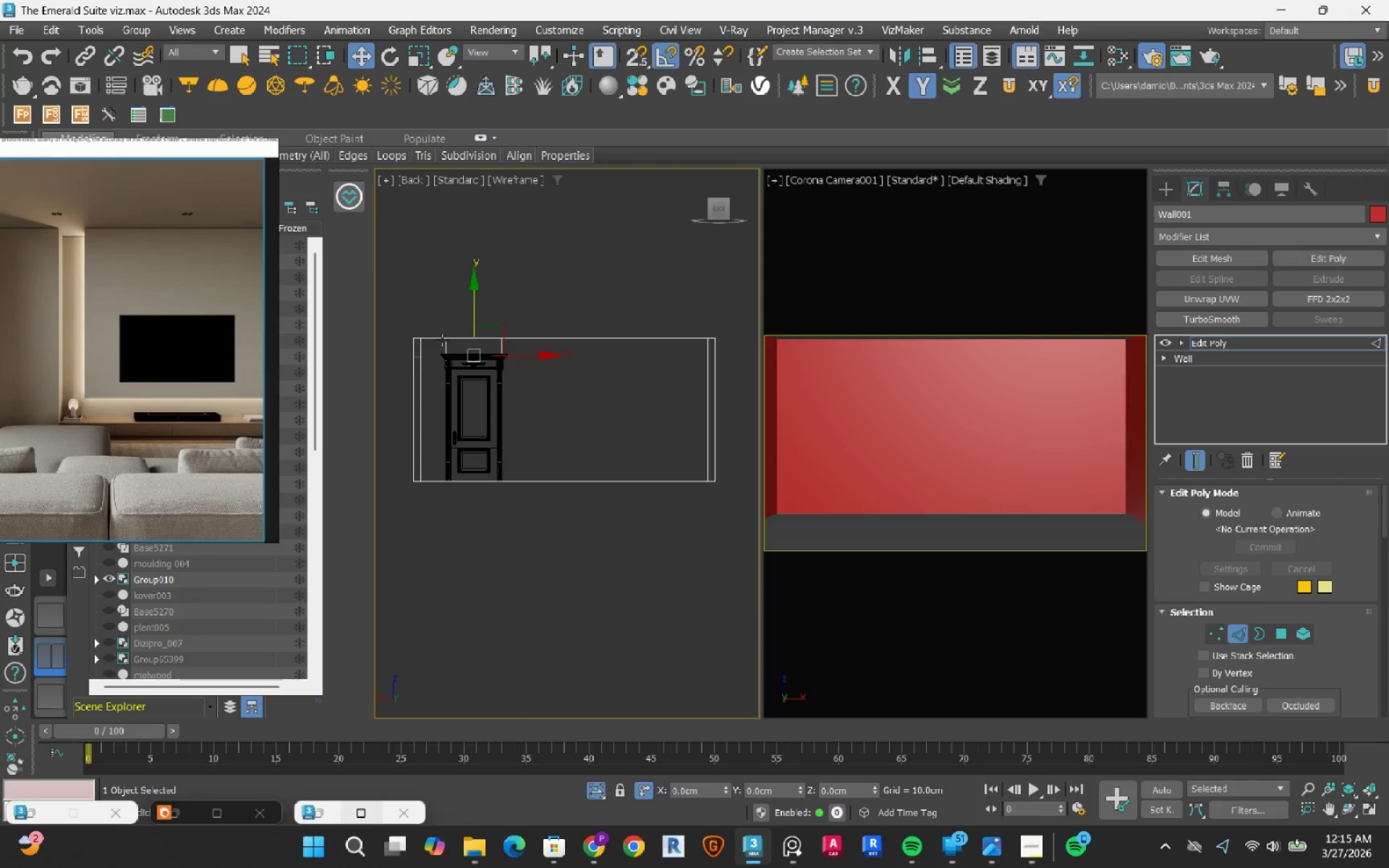 
key(4)
 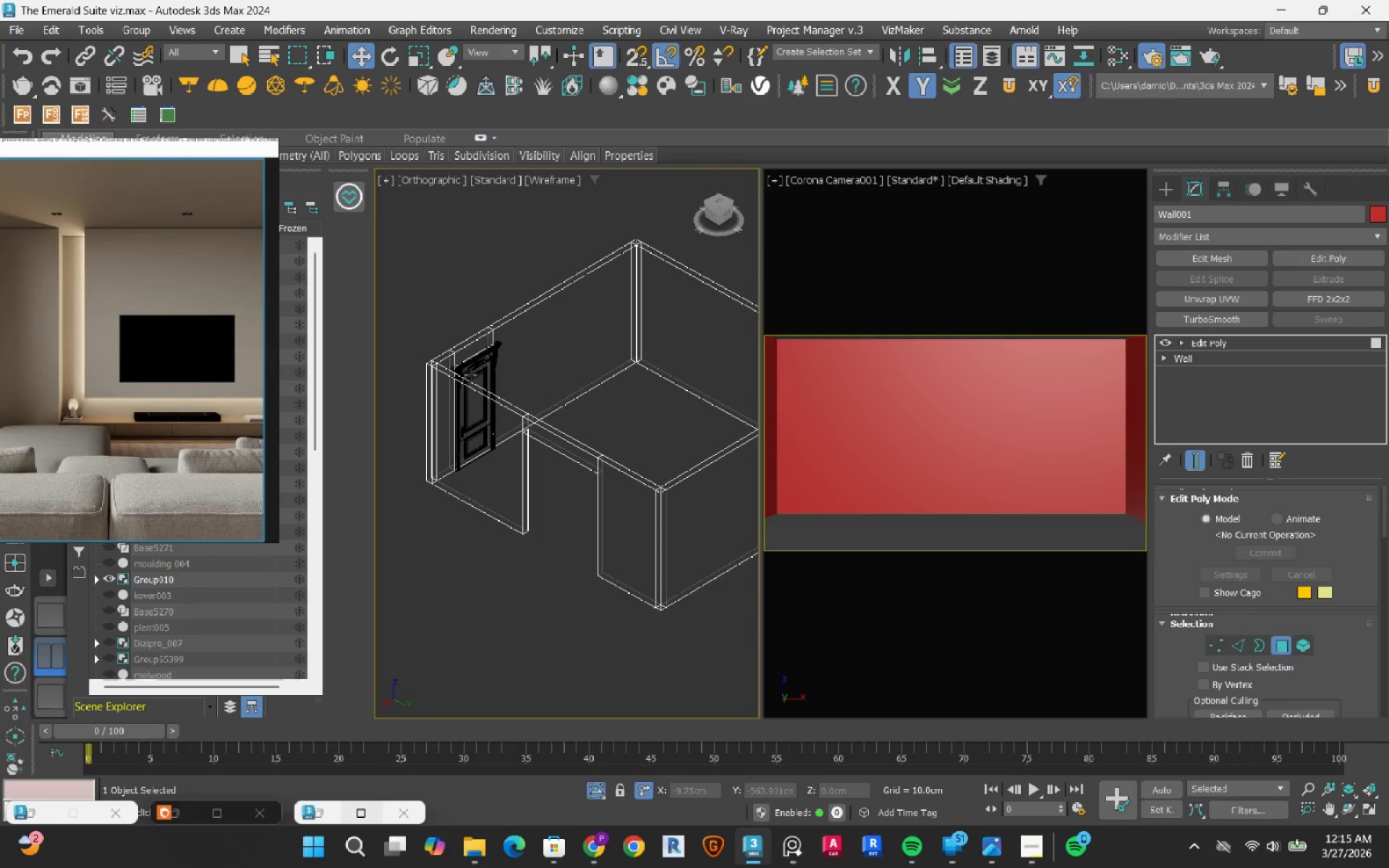 
left_click([471, 392])
 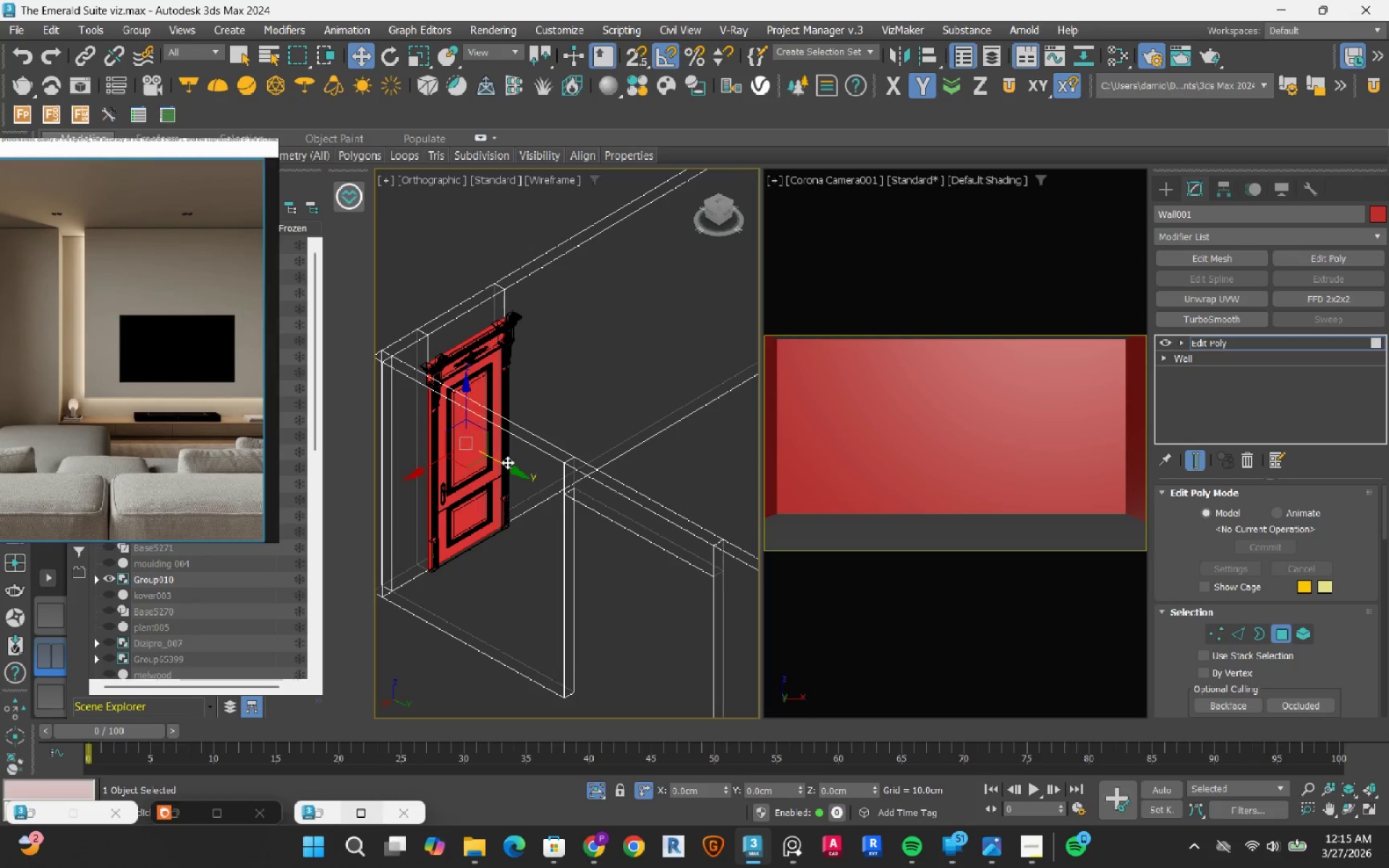 
scroll: coordinate [482, 370], scroll_direction: up, amount: 2.0
 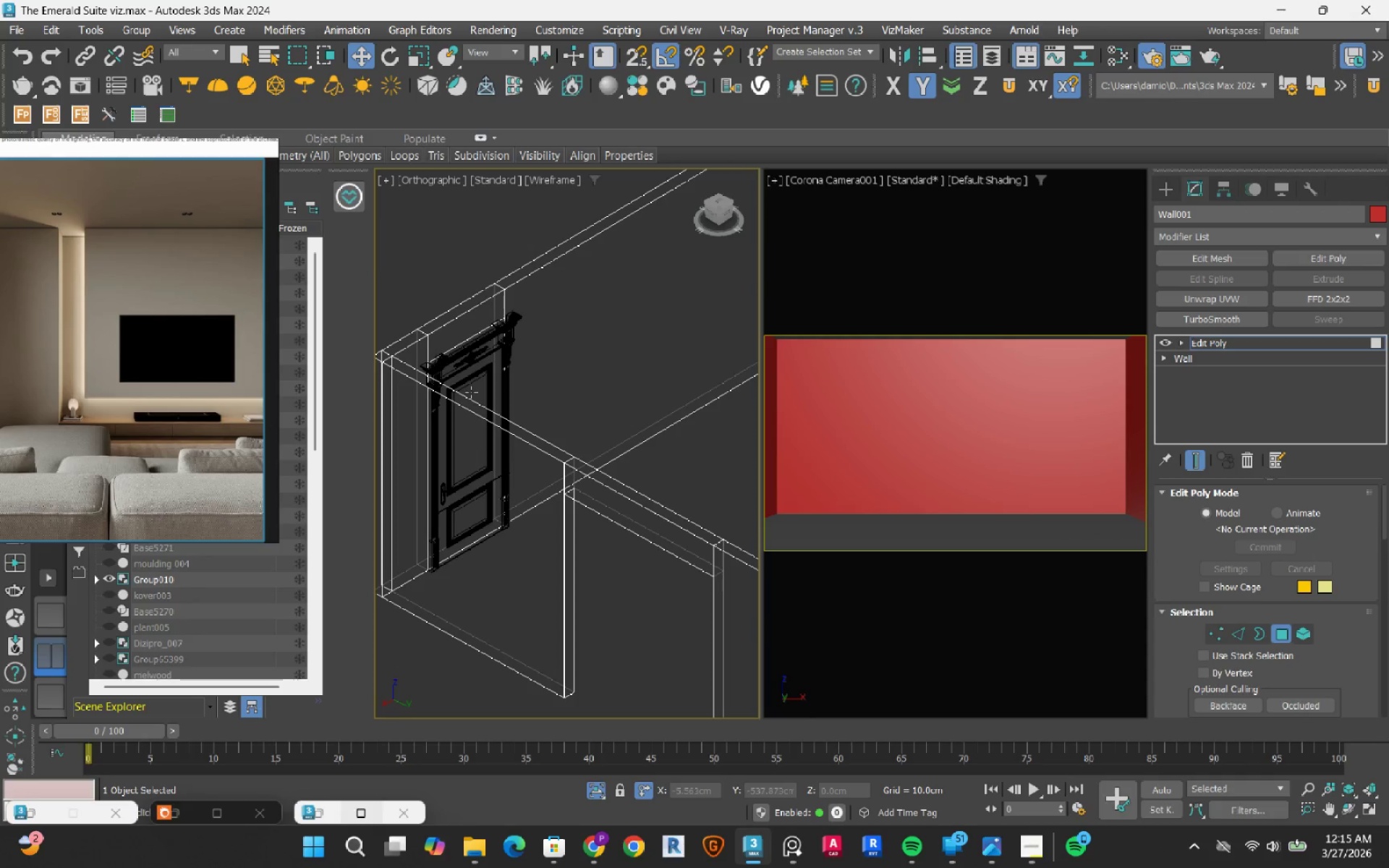 
hold_key(key=ShiftLeft, duration=1.09)
left_click_drag(start_coordinate=[511, 471], to_coordinate=[242, 294])
 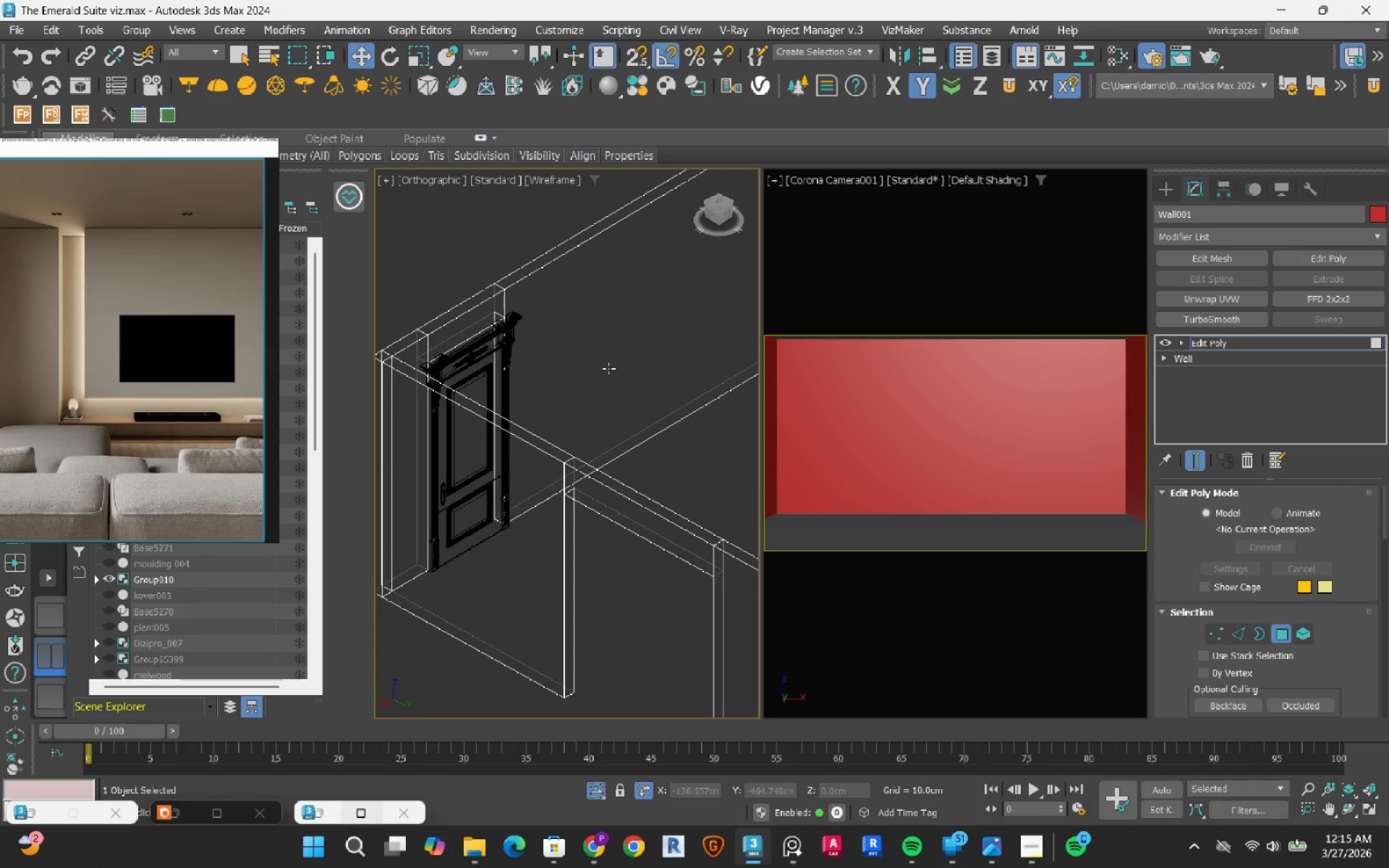 
hold_key(key=AltLeft, duration=0.73)
 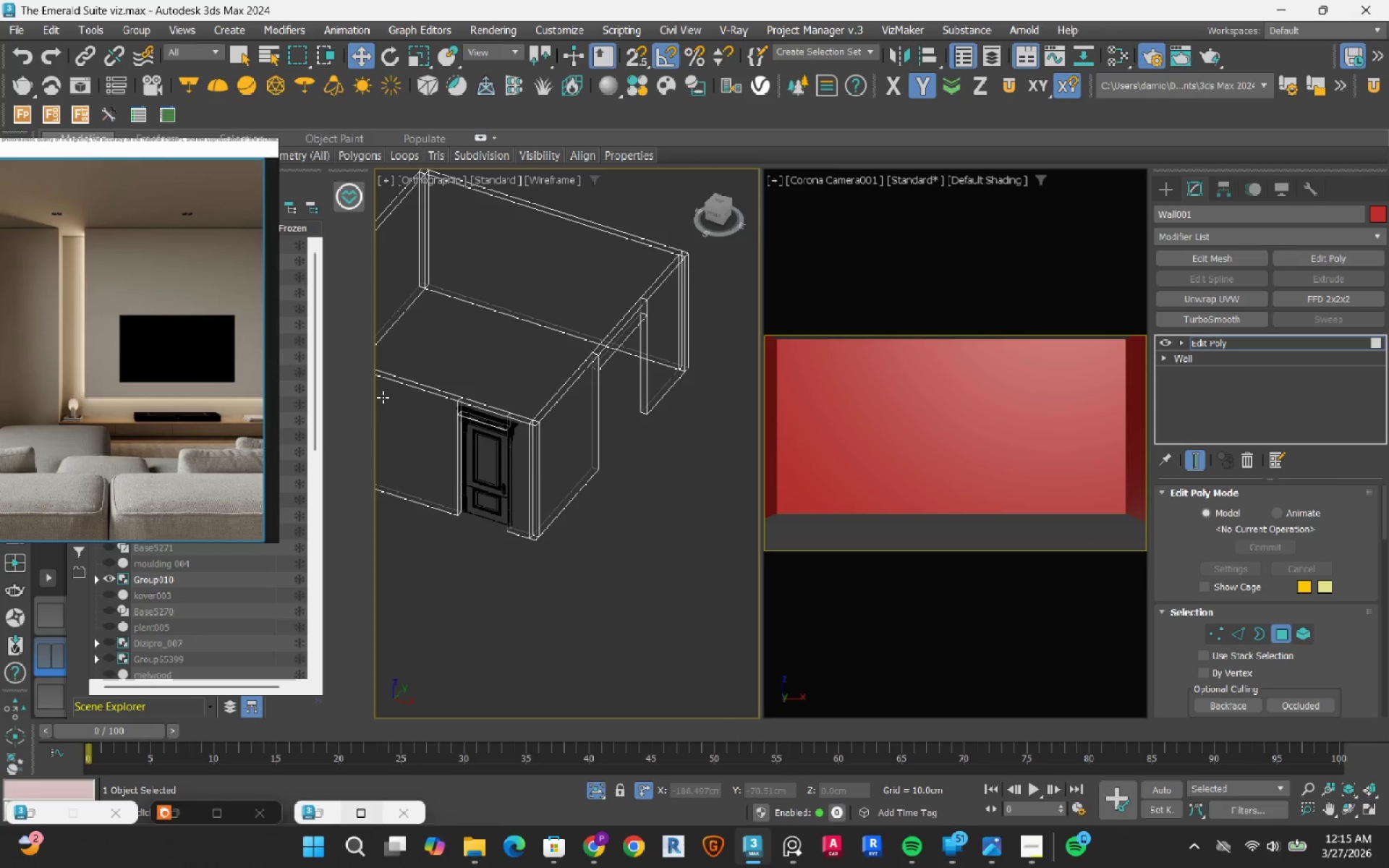 
scroll: coordinate [608, 368], scroll_direction: down, amount: 2.0
 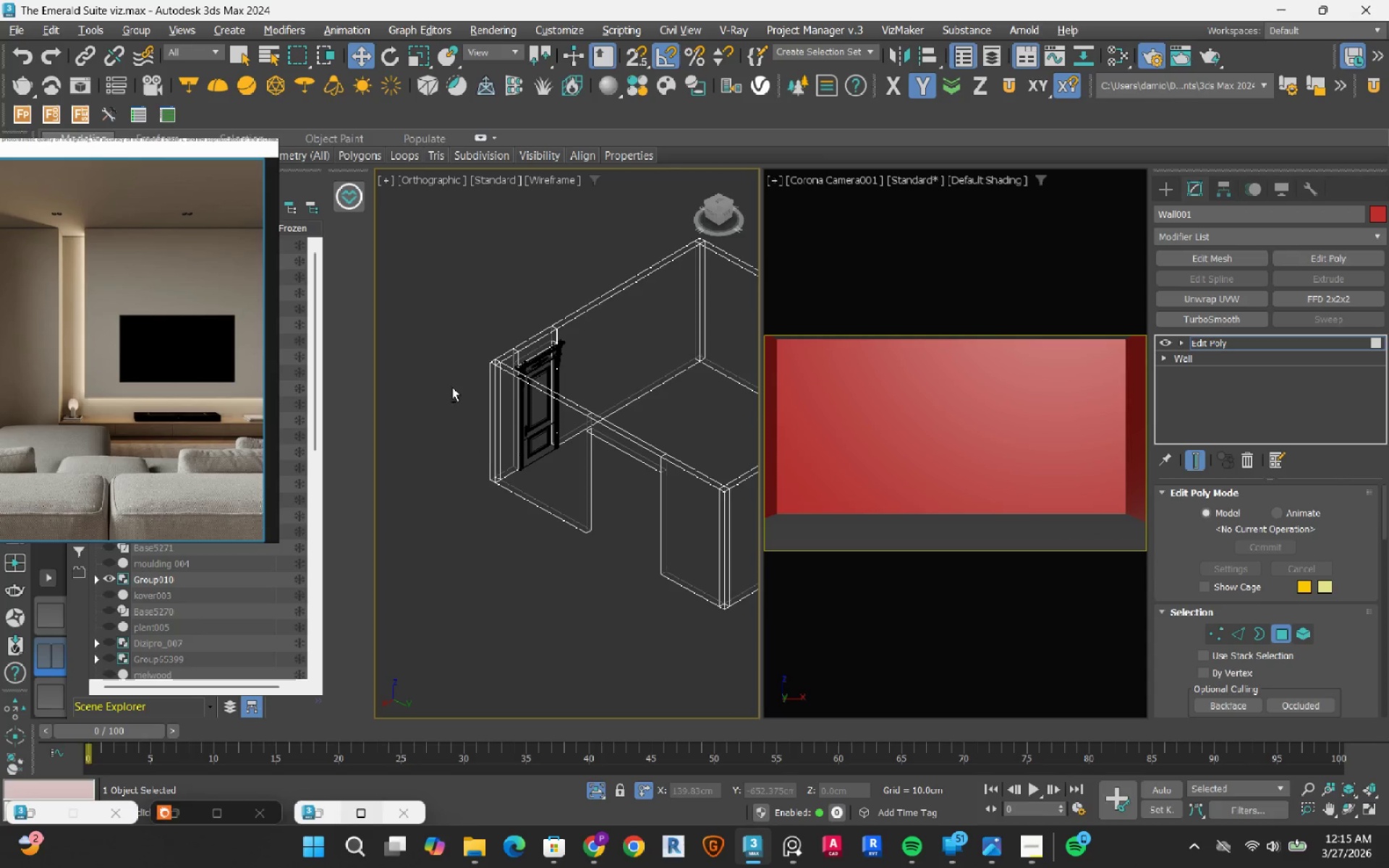 
key(F3)
 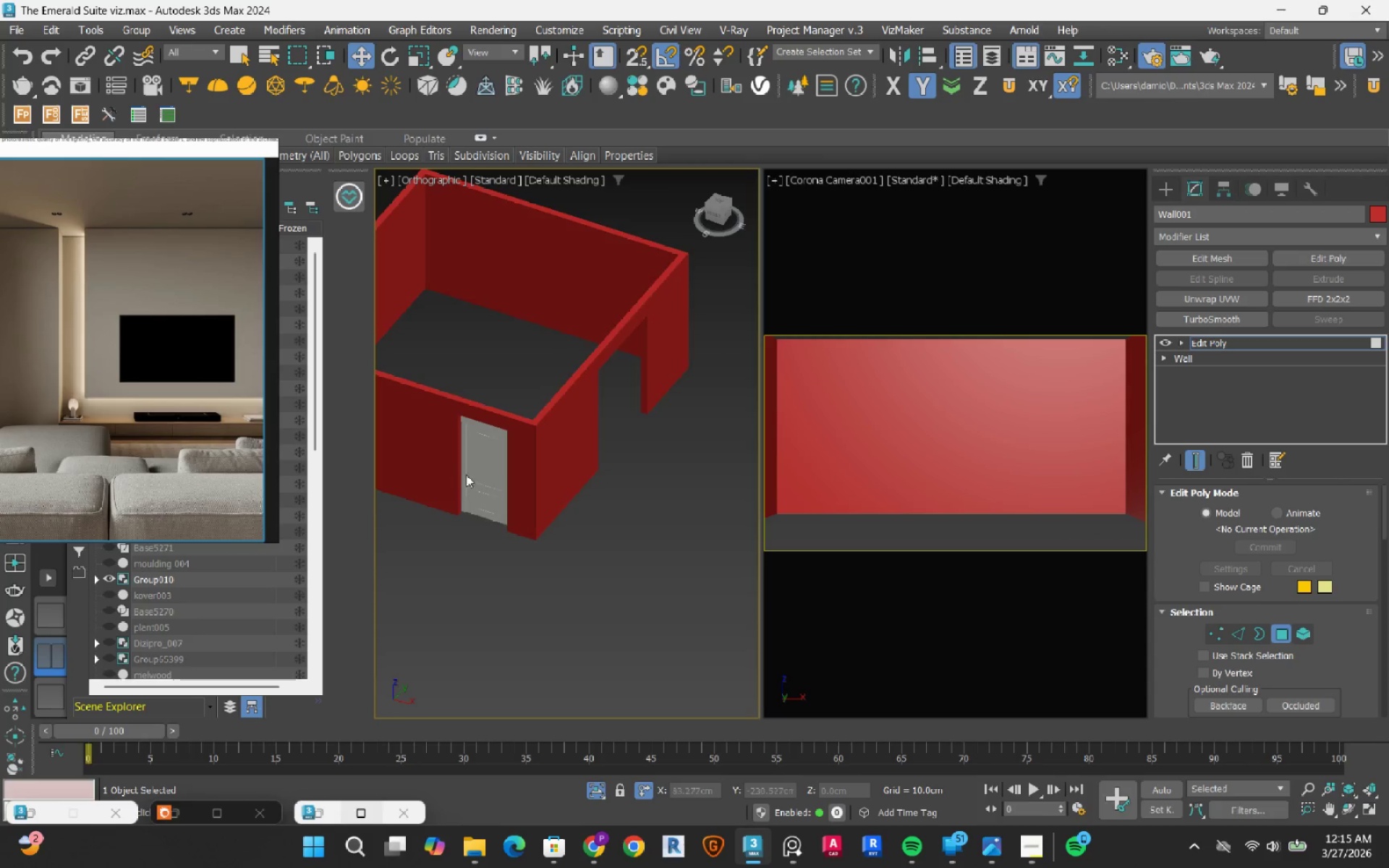 
scroll: coordinate [471, 475], scroll_direction: up, amount: 2.0
 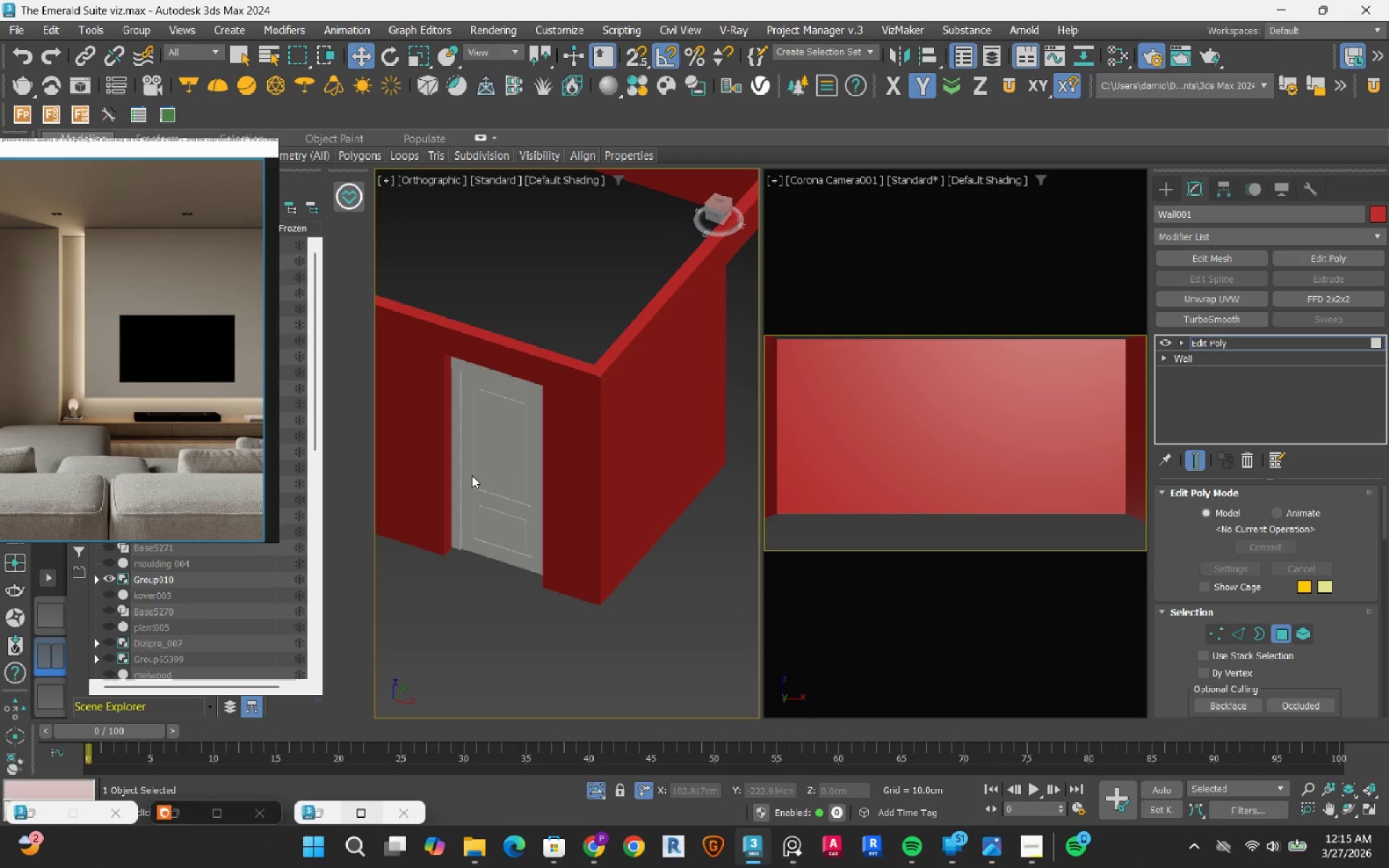 
key(F3)
 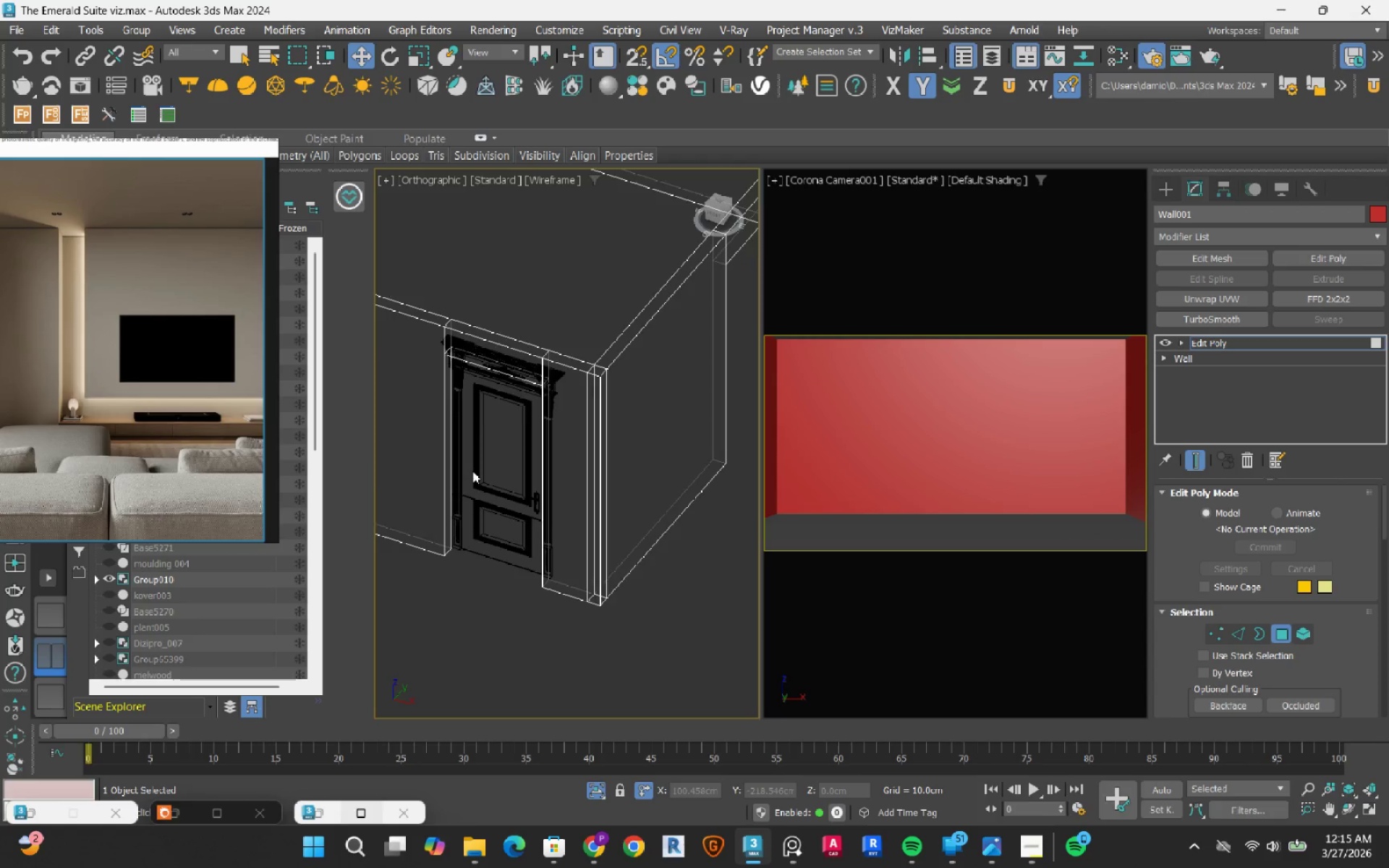 
hold_key(key=AltLeft, duration=1.53)
 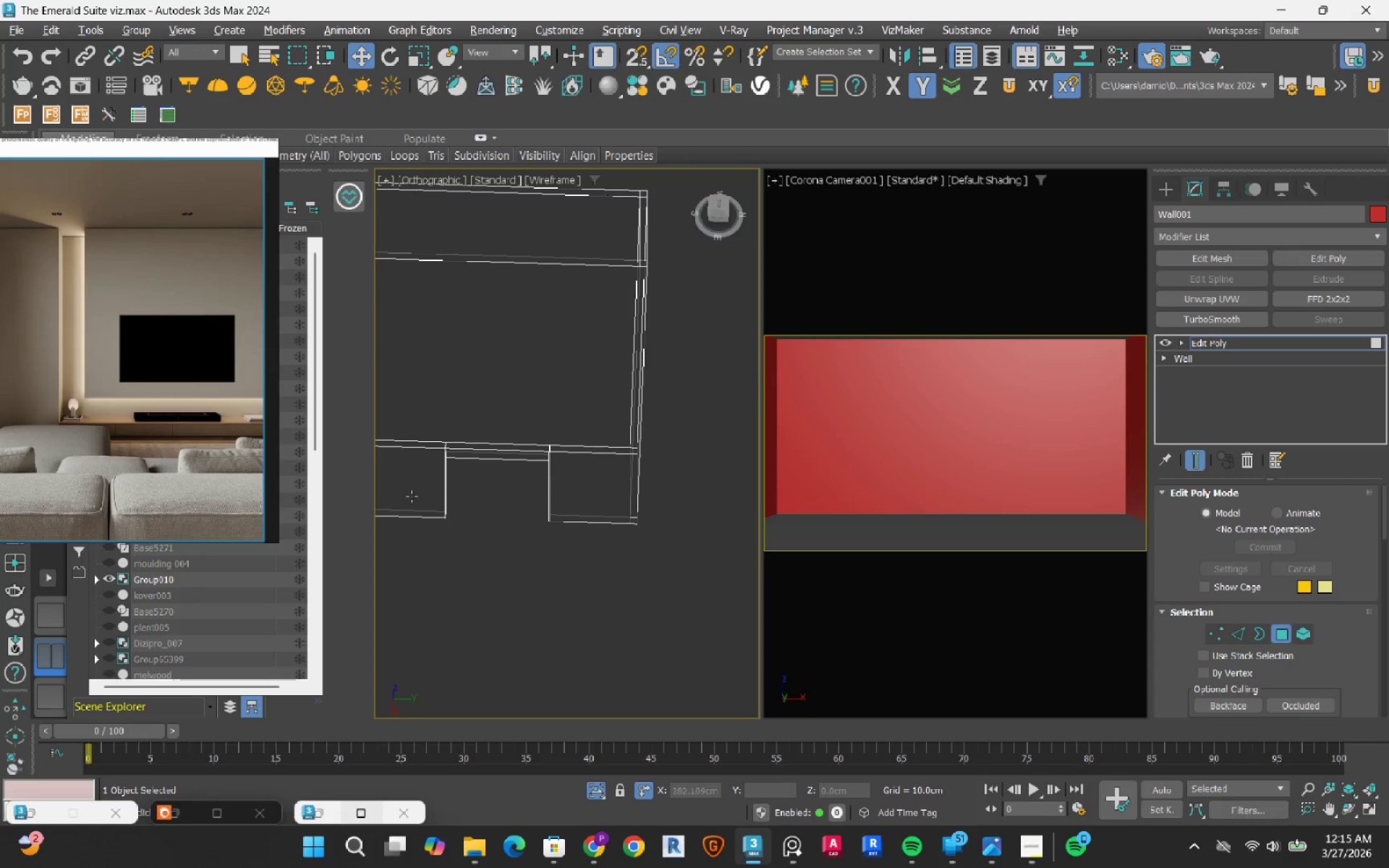 
scroll: coordinate [472, 471], scroll_direction: down, amount: 2.0
 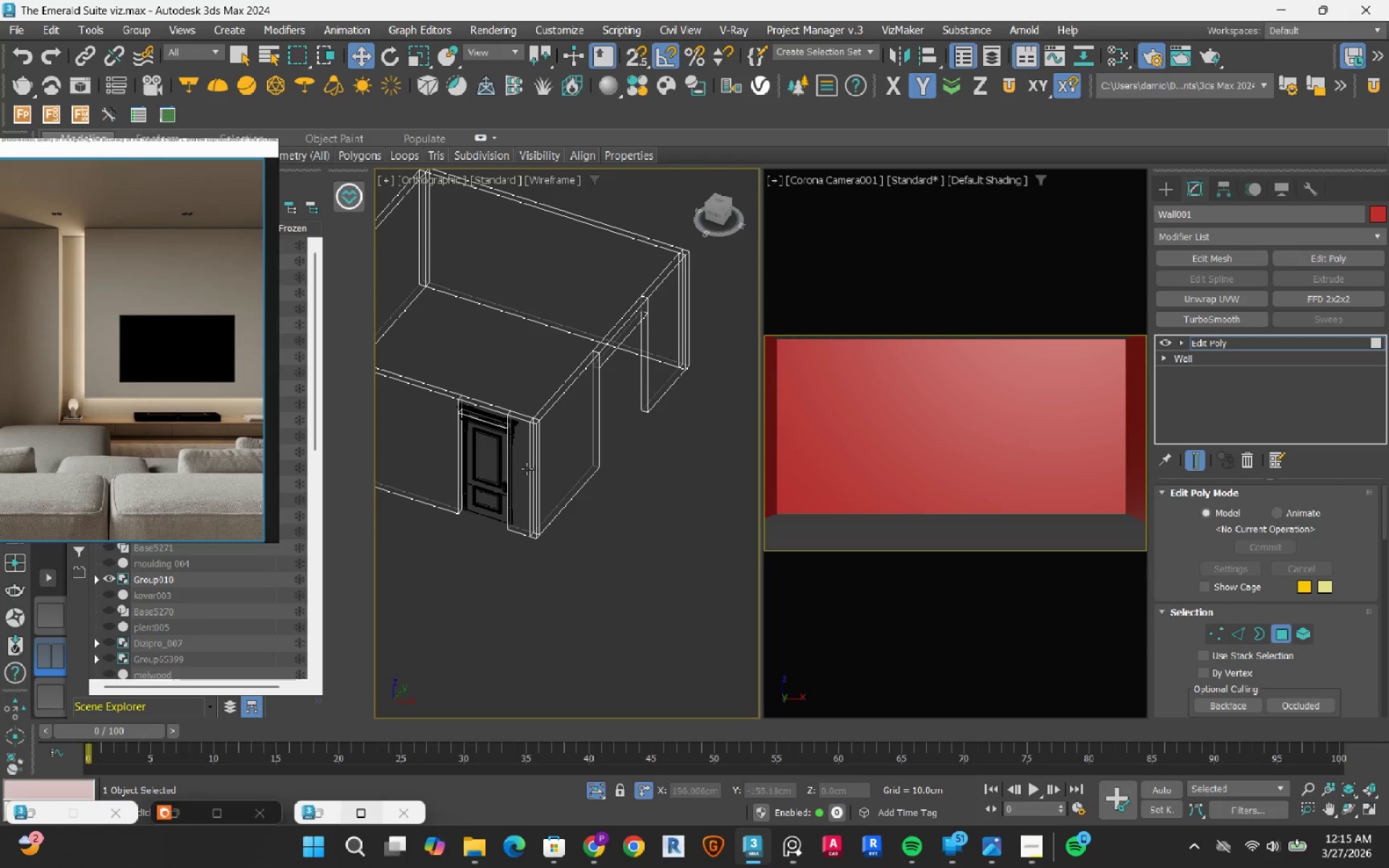 
hold_key(key=AltLeft, duration=0.56)
 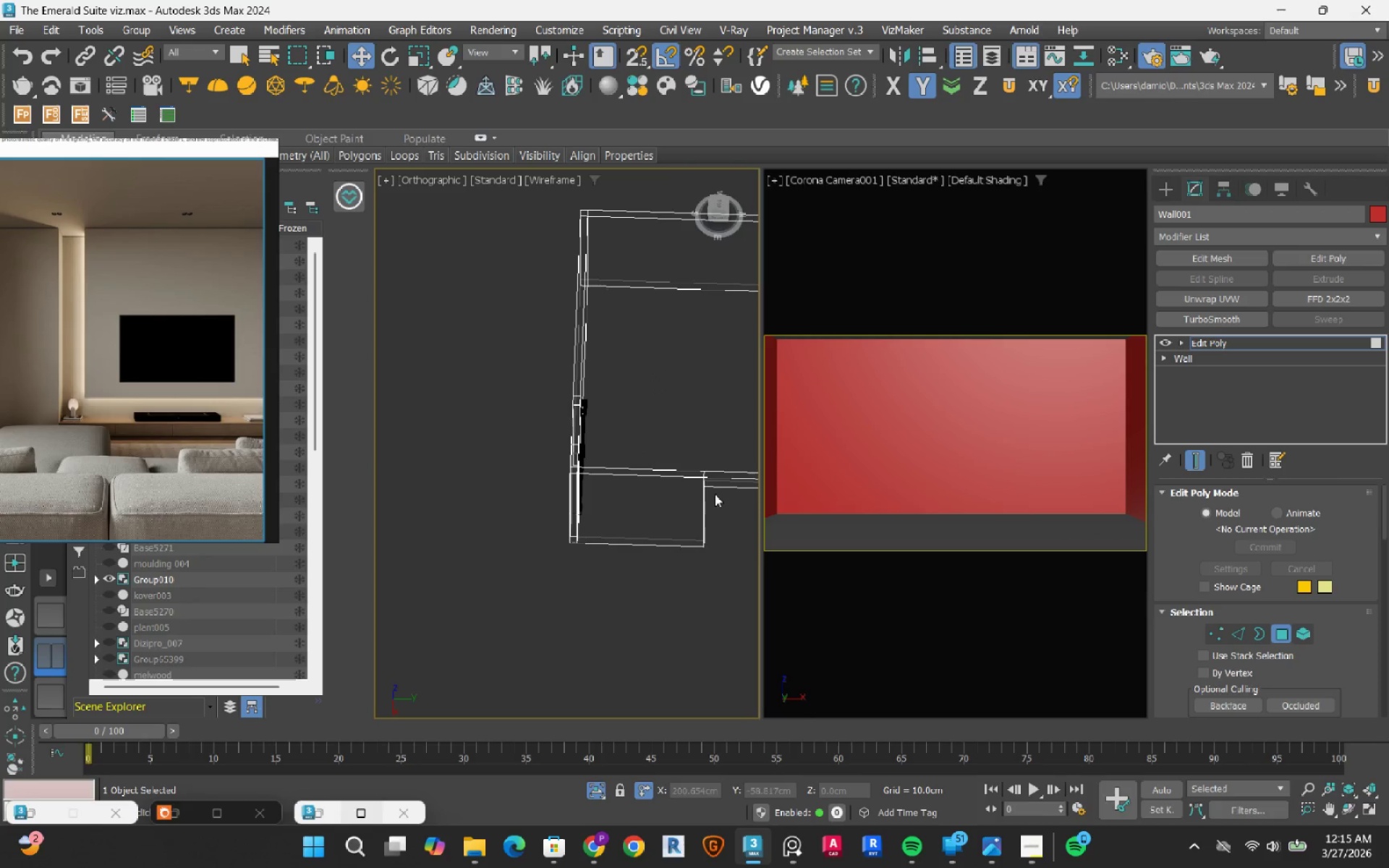 
hold_key(key=AltLeft, duration=0.45)
 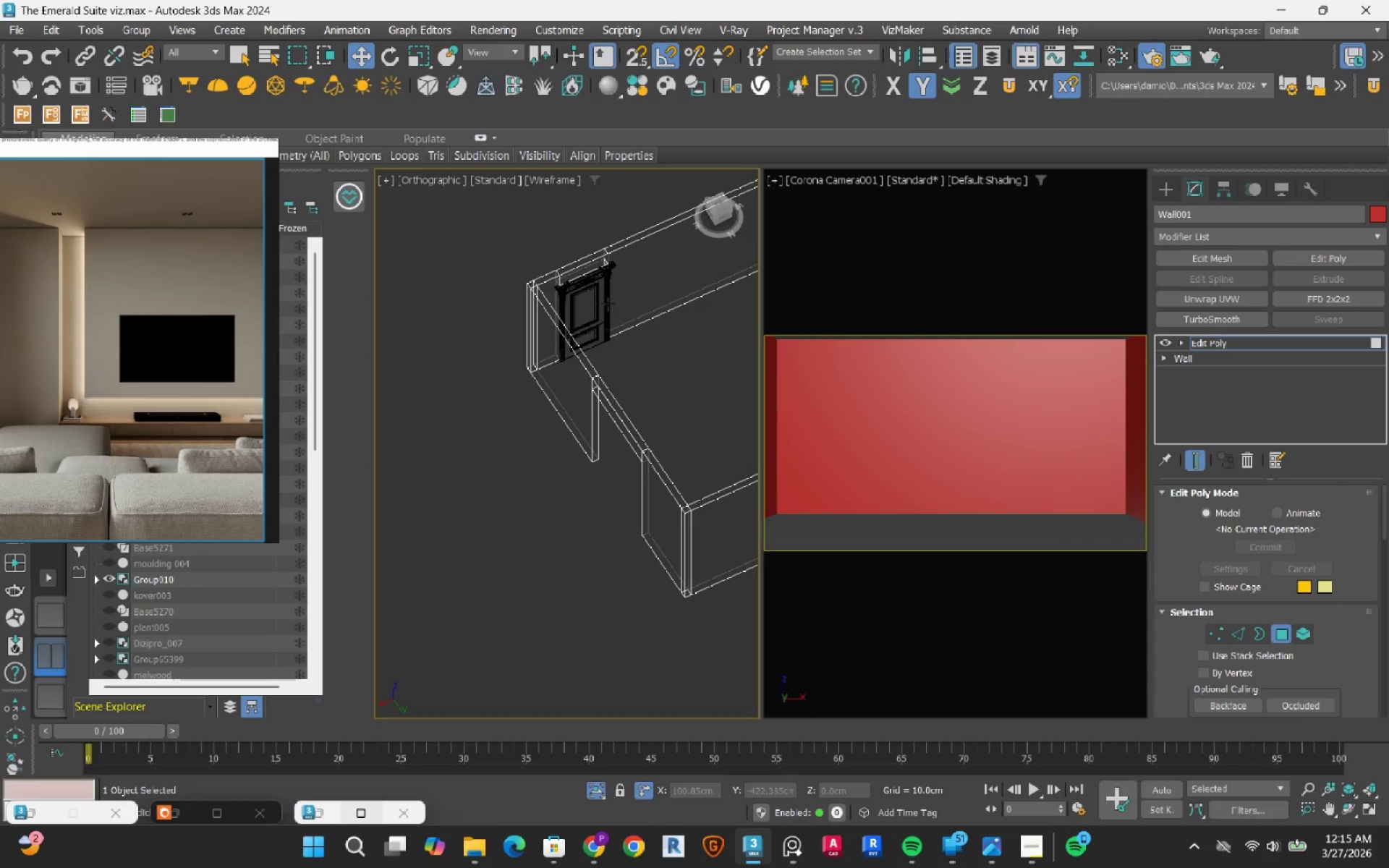 
key(F3)
 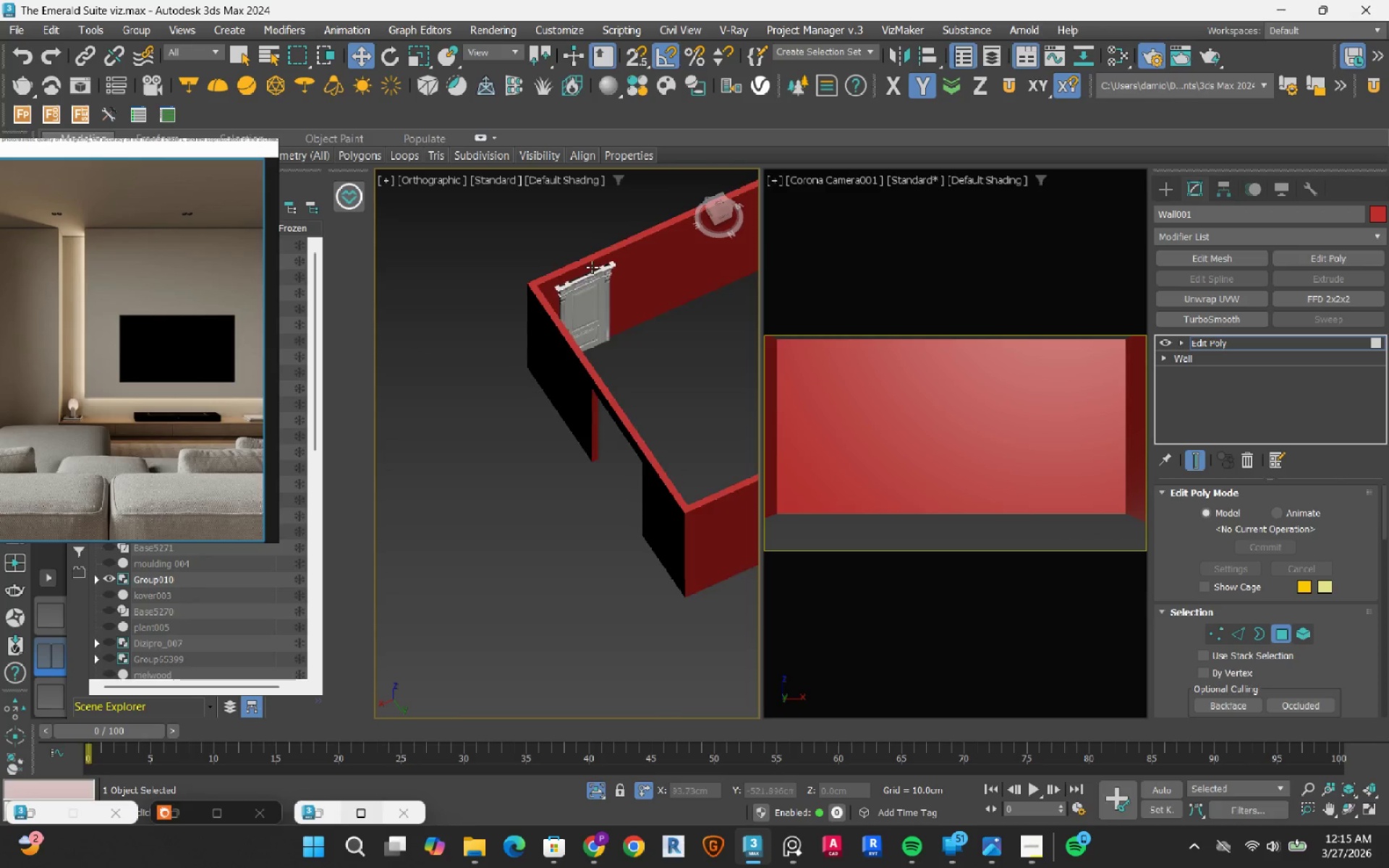 
scroll: coordinate [496, 325], scroll_direction: up, amount: 6.0
 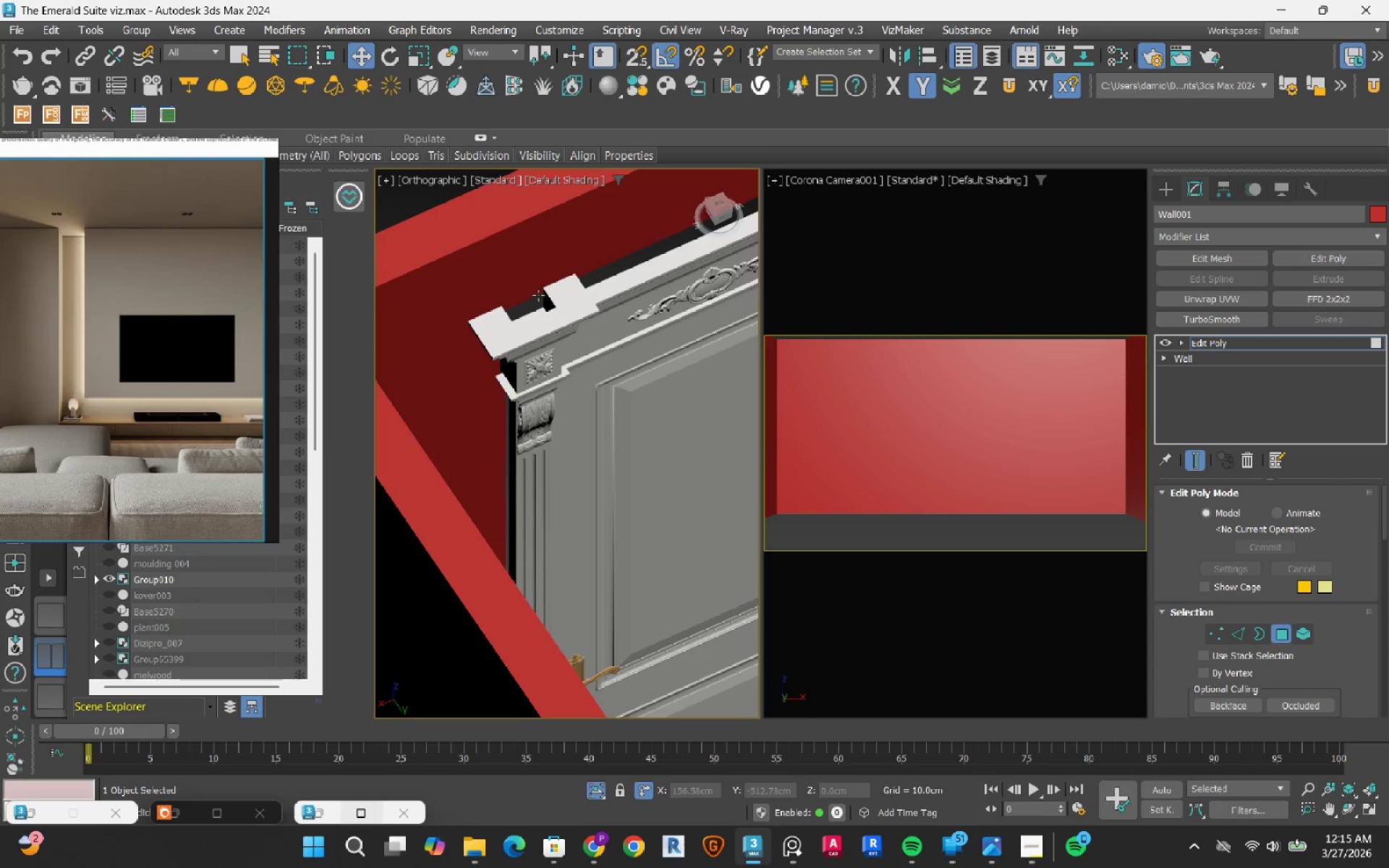 
hold_key(key=AltLeft, duration=1.53)
 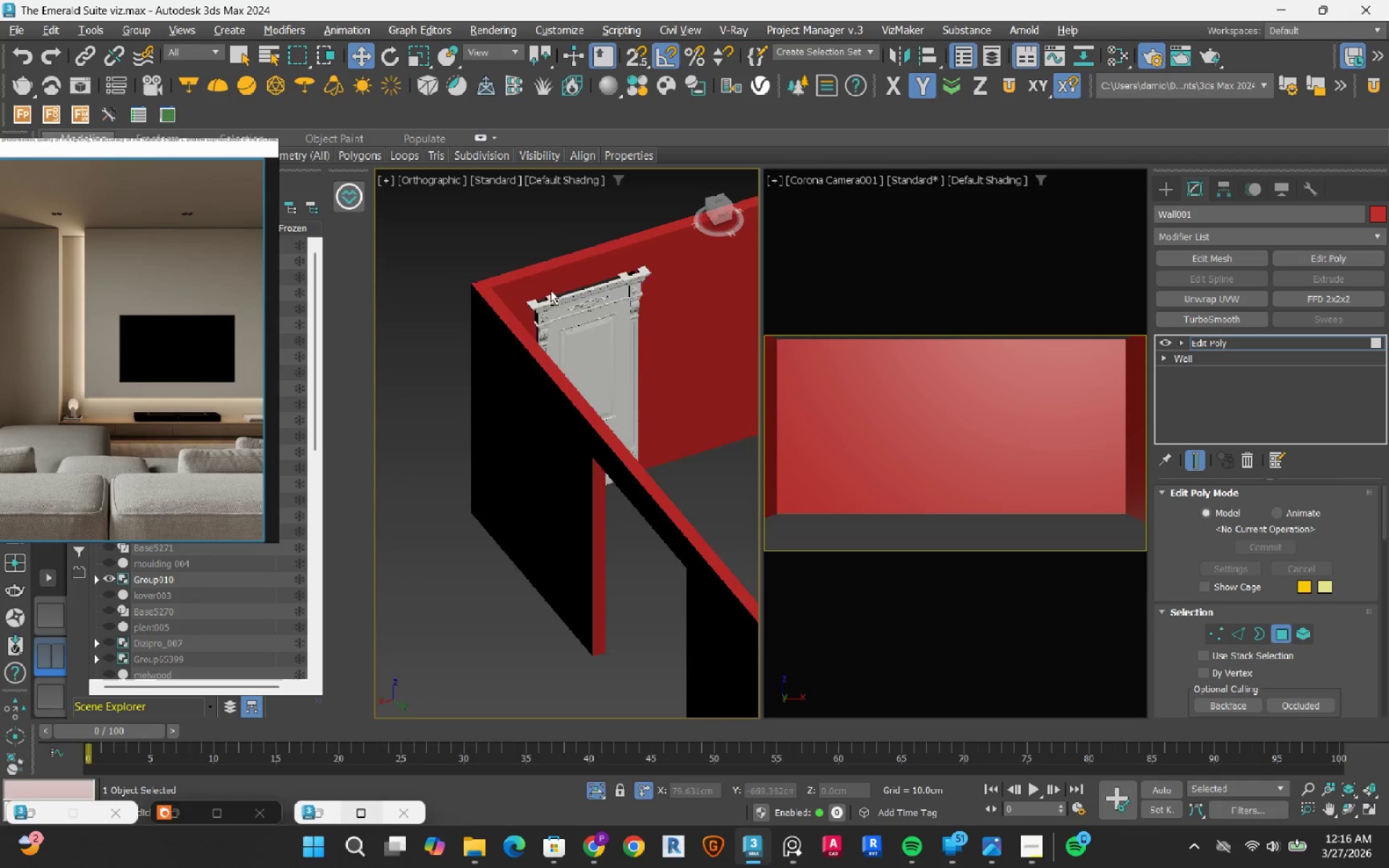 
scroll: coordinate [538, 295], scroll_direction: down, amount: 4.0
 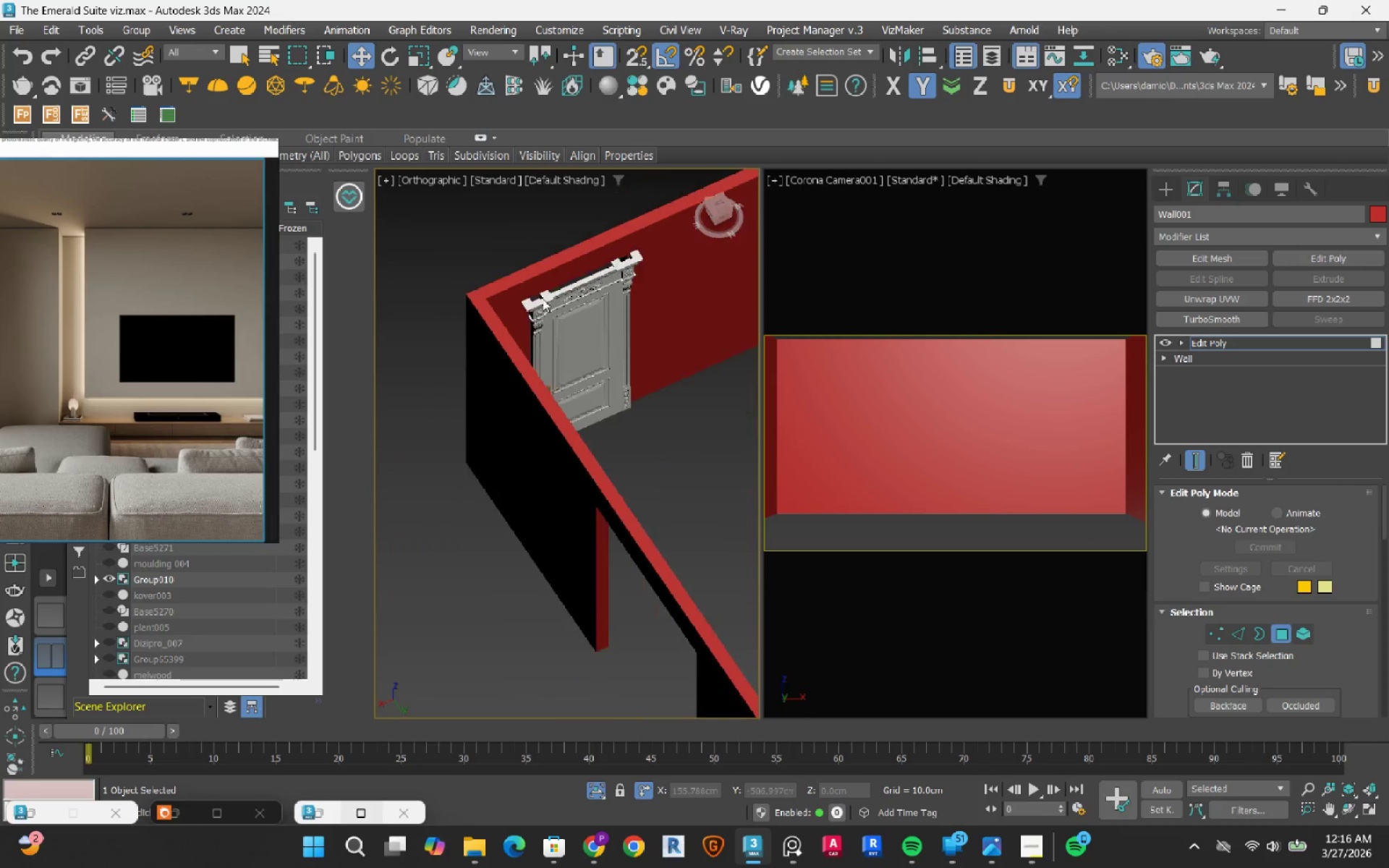 
hold_key(key=AltLeft, duration=1.2)
 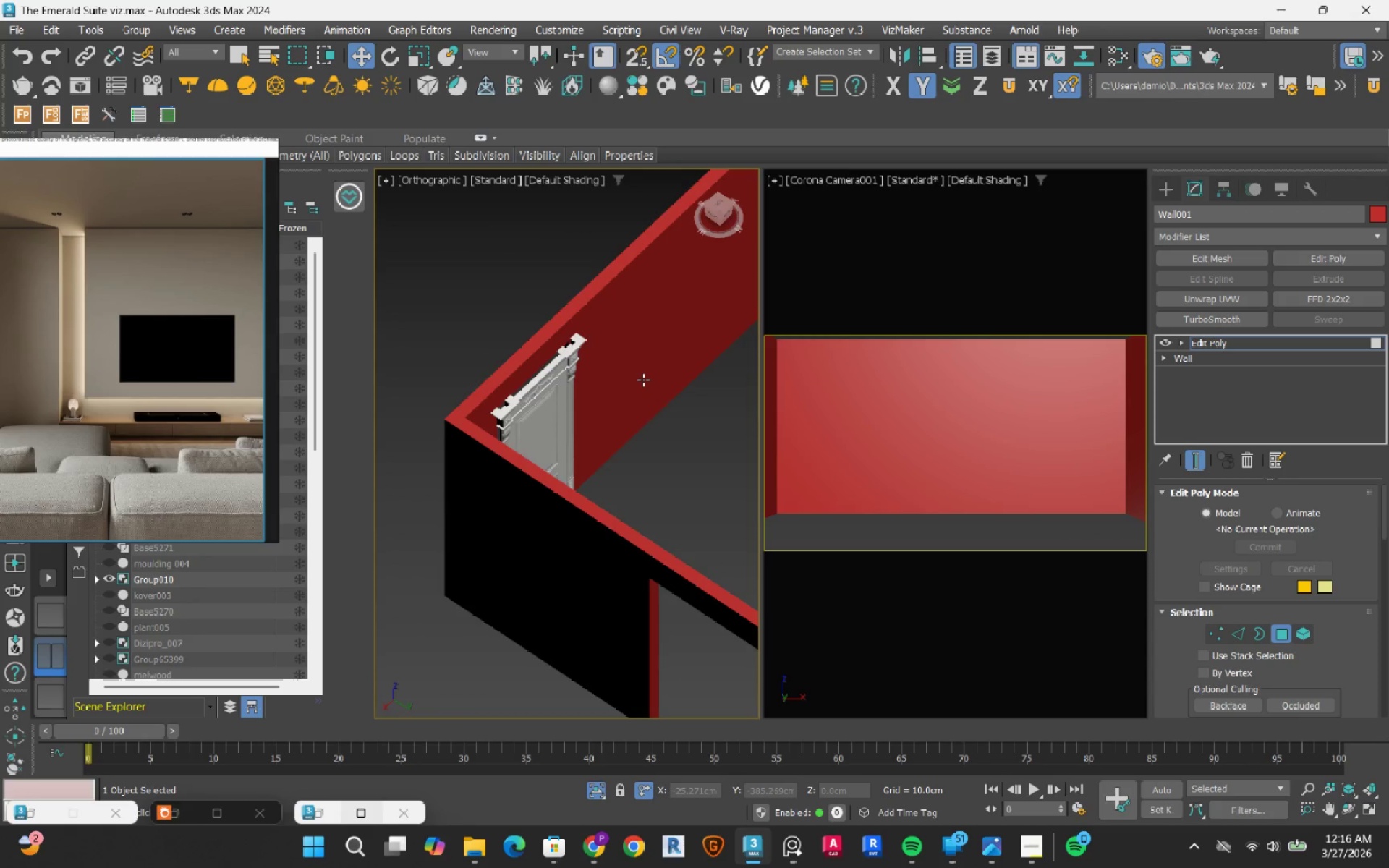 
hold_key(key=AltLeft, duration=0.99)
 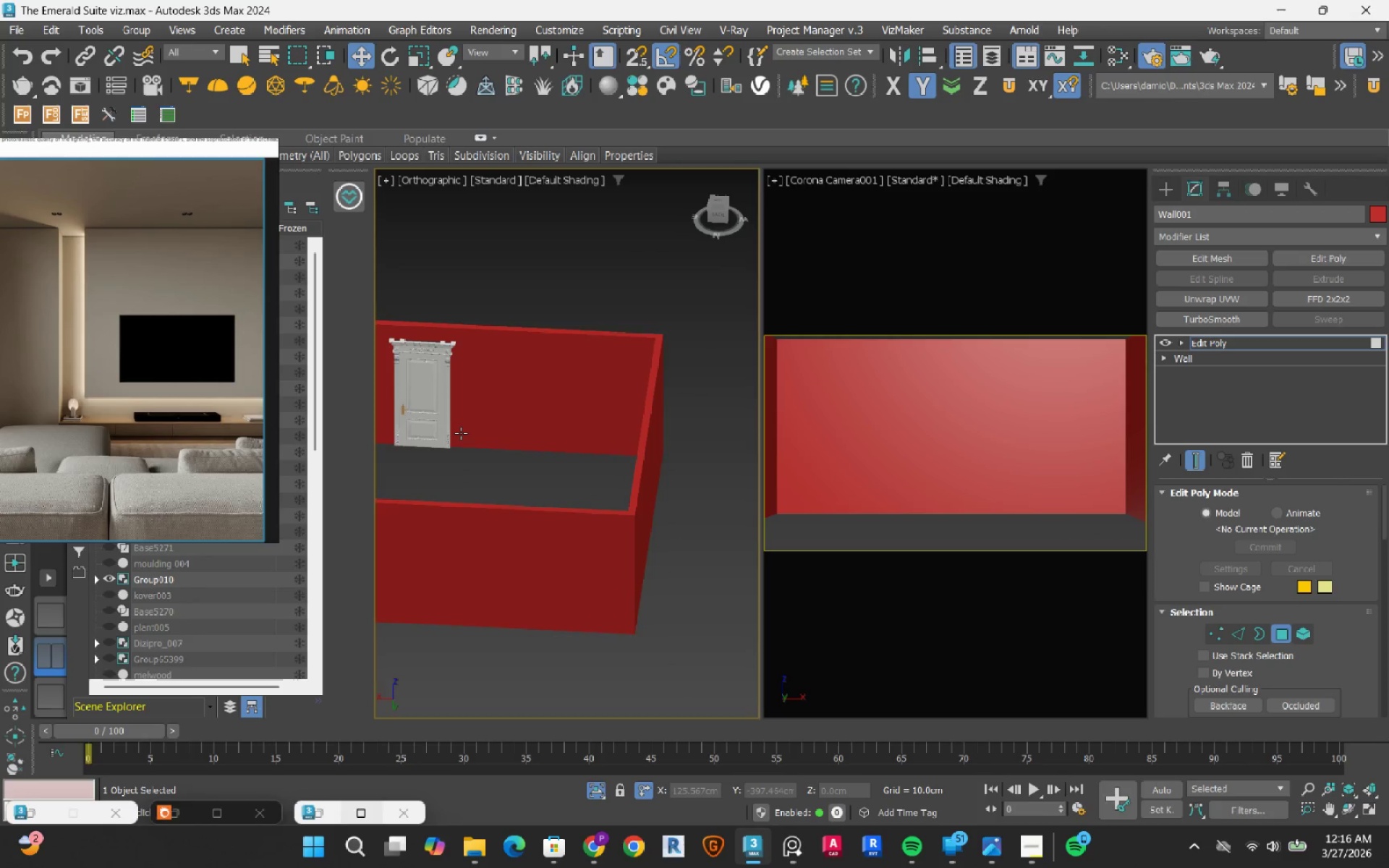 
scroll: coordinate [564, 346], scroll_direction: down, amount: 2.0
 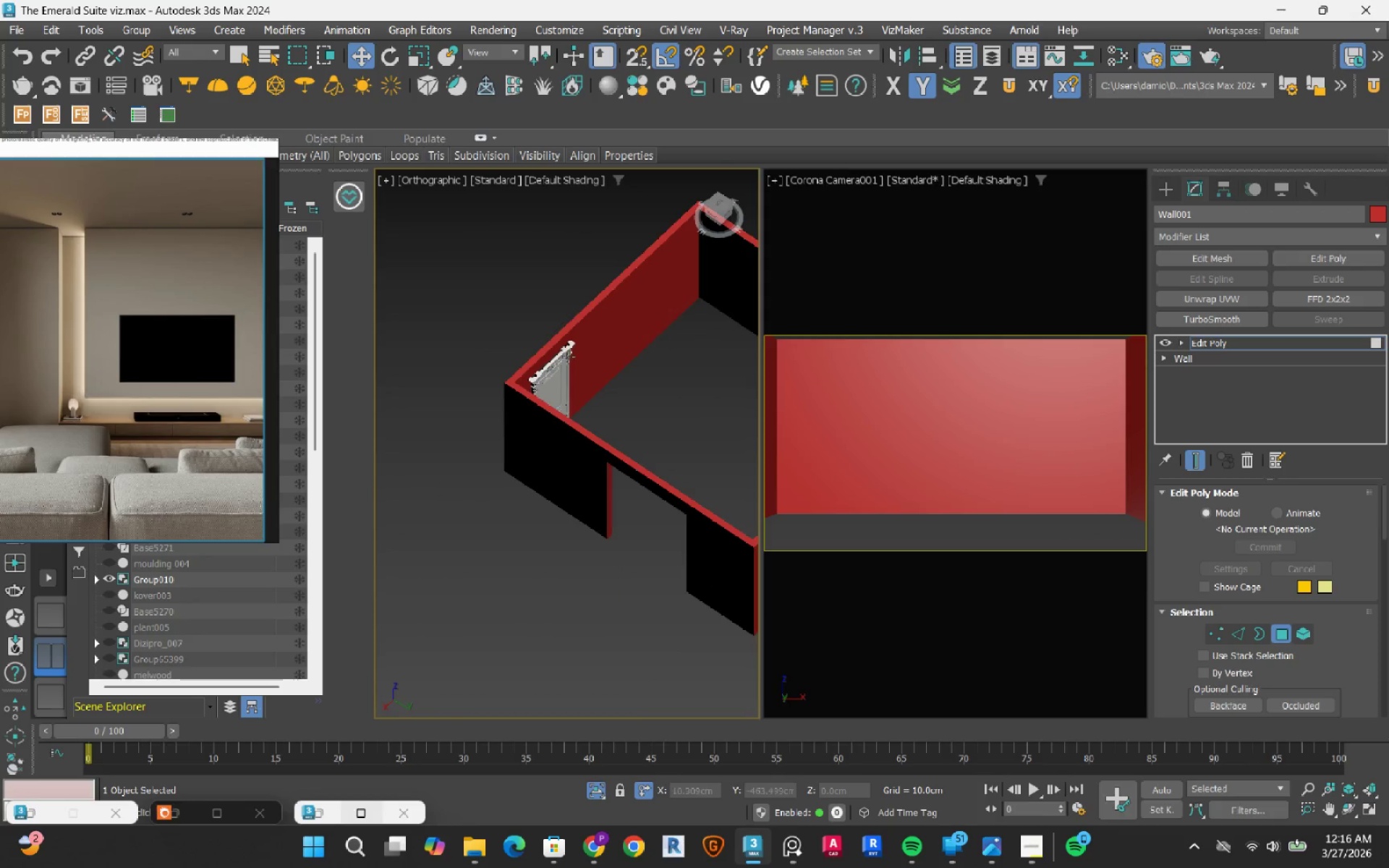 
hold_key(key=AltLeft, duration=0.49)
 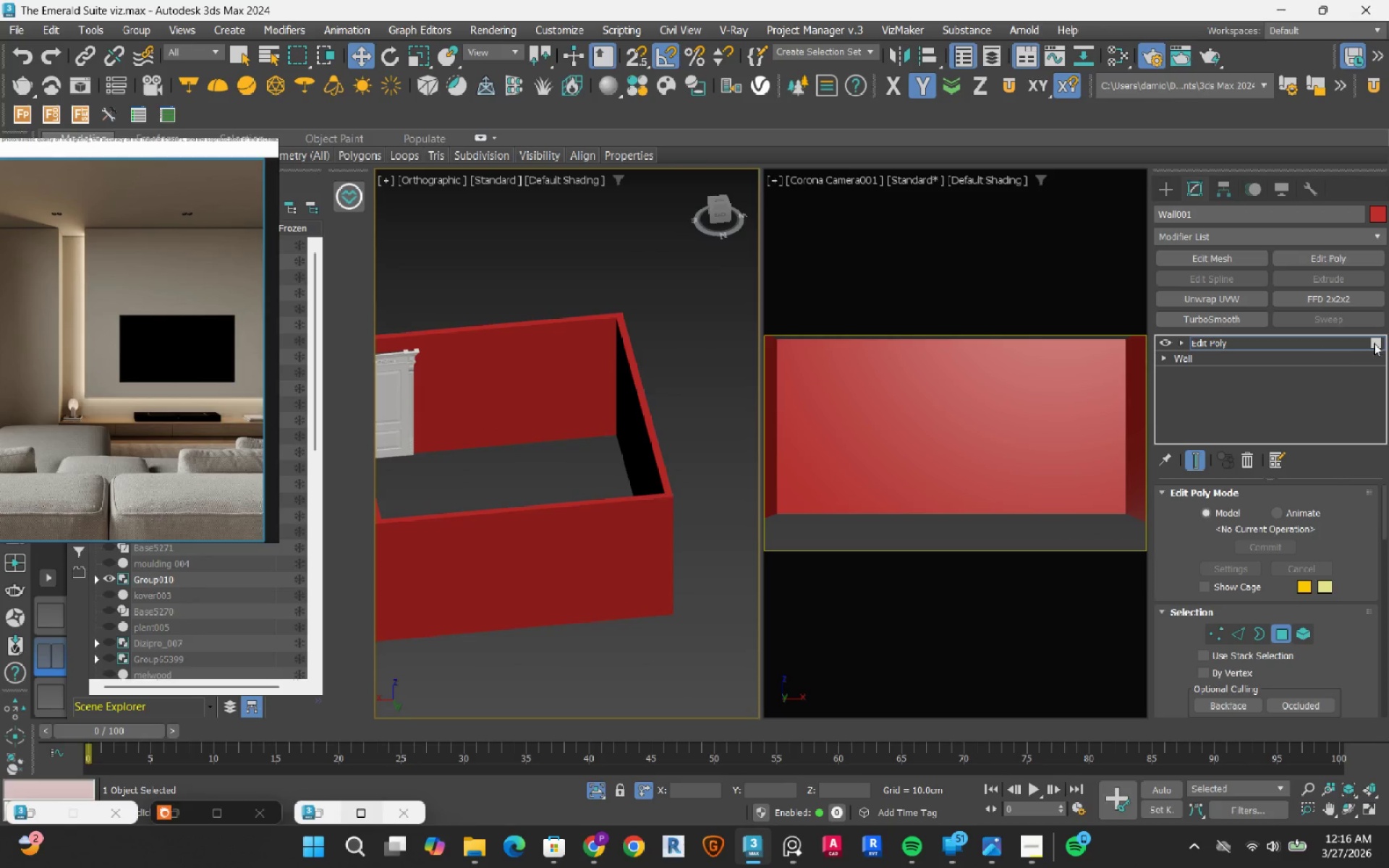 
left_click_drag(start_coordinate=[1378, 341], to_coordinate=[1374, 340])
 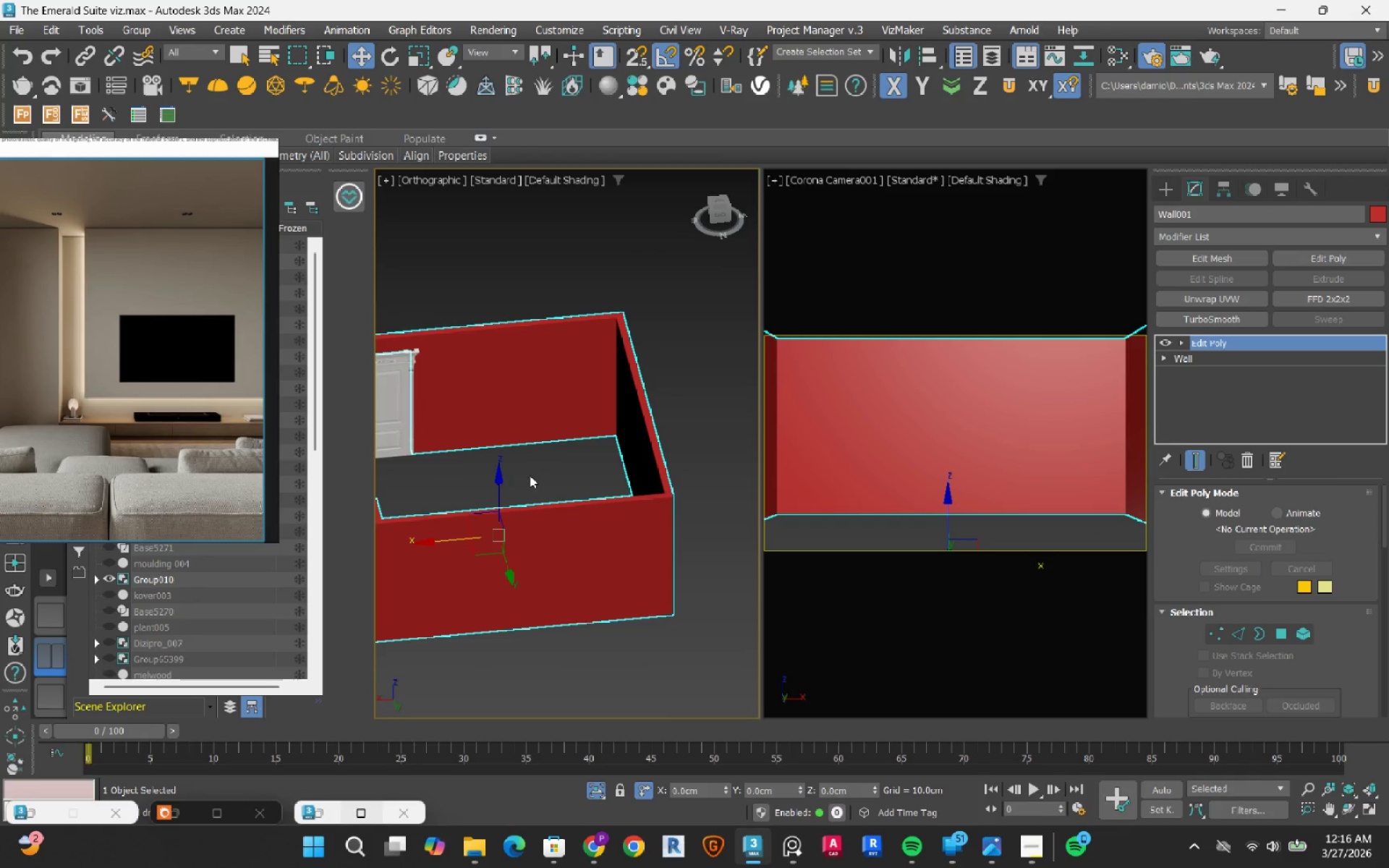 
double_click([544, 377])
 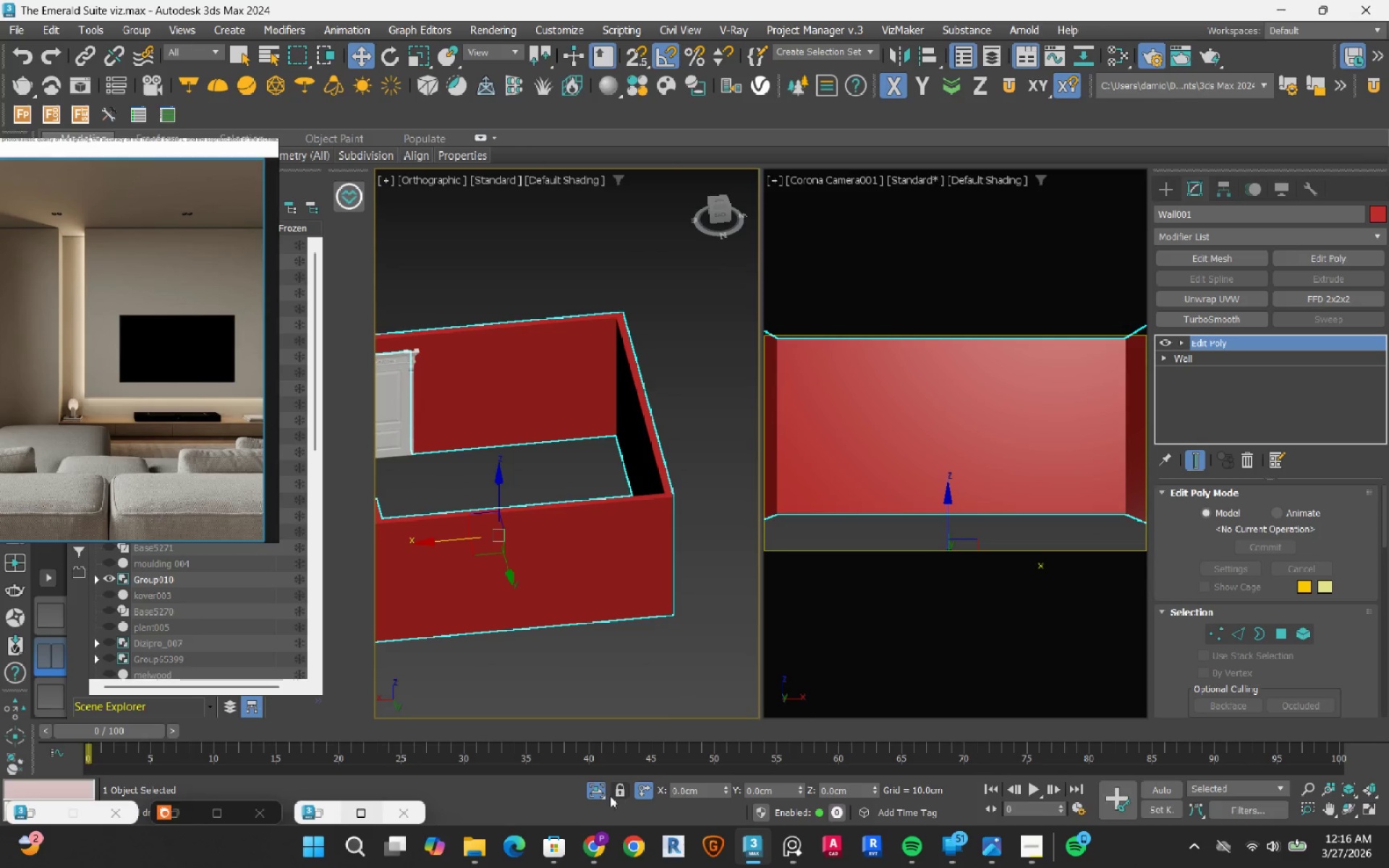 
left_click([583, 786])
 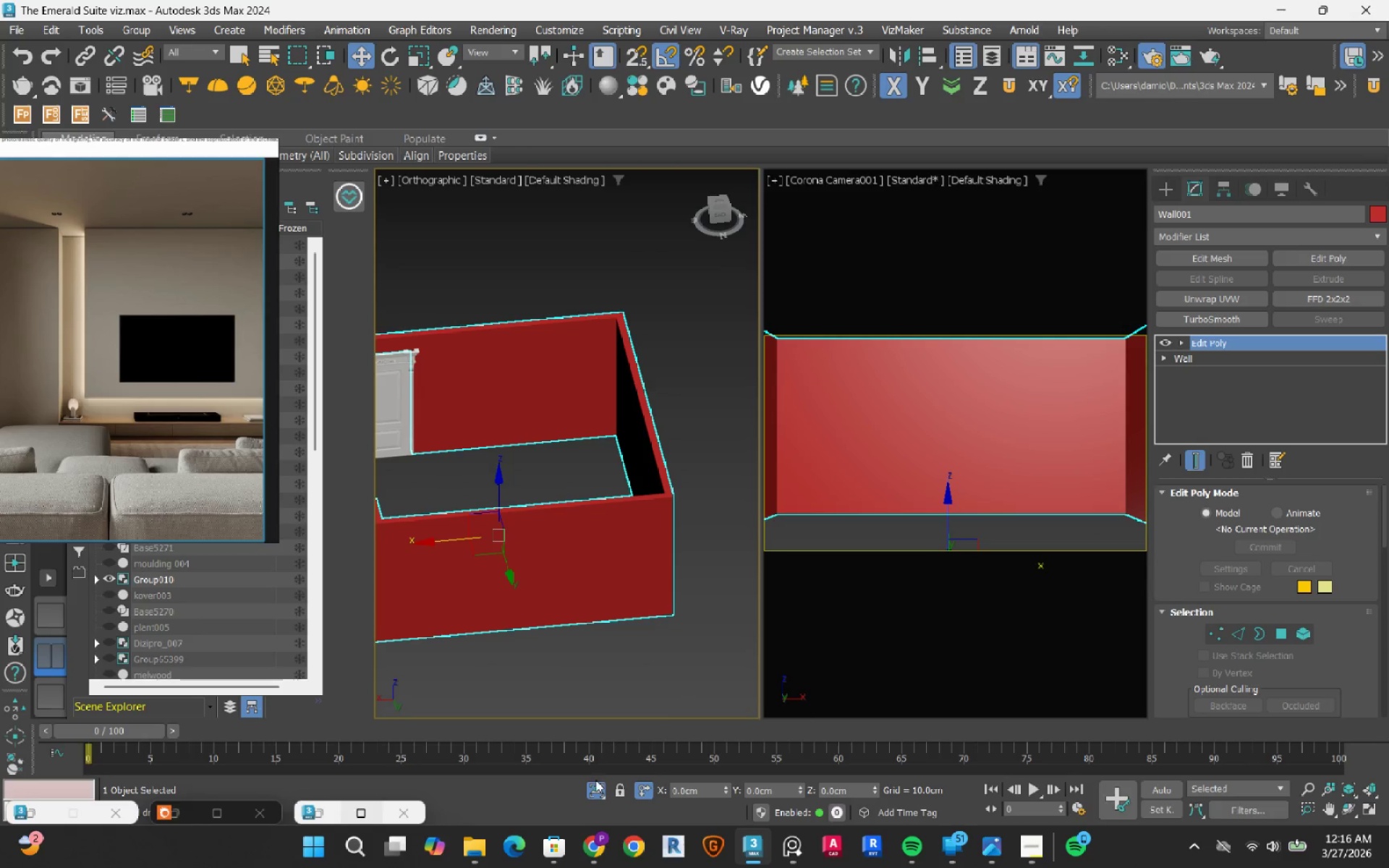 
left_click([603, 788])
 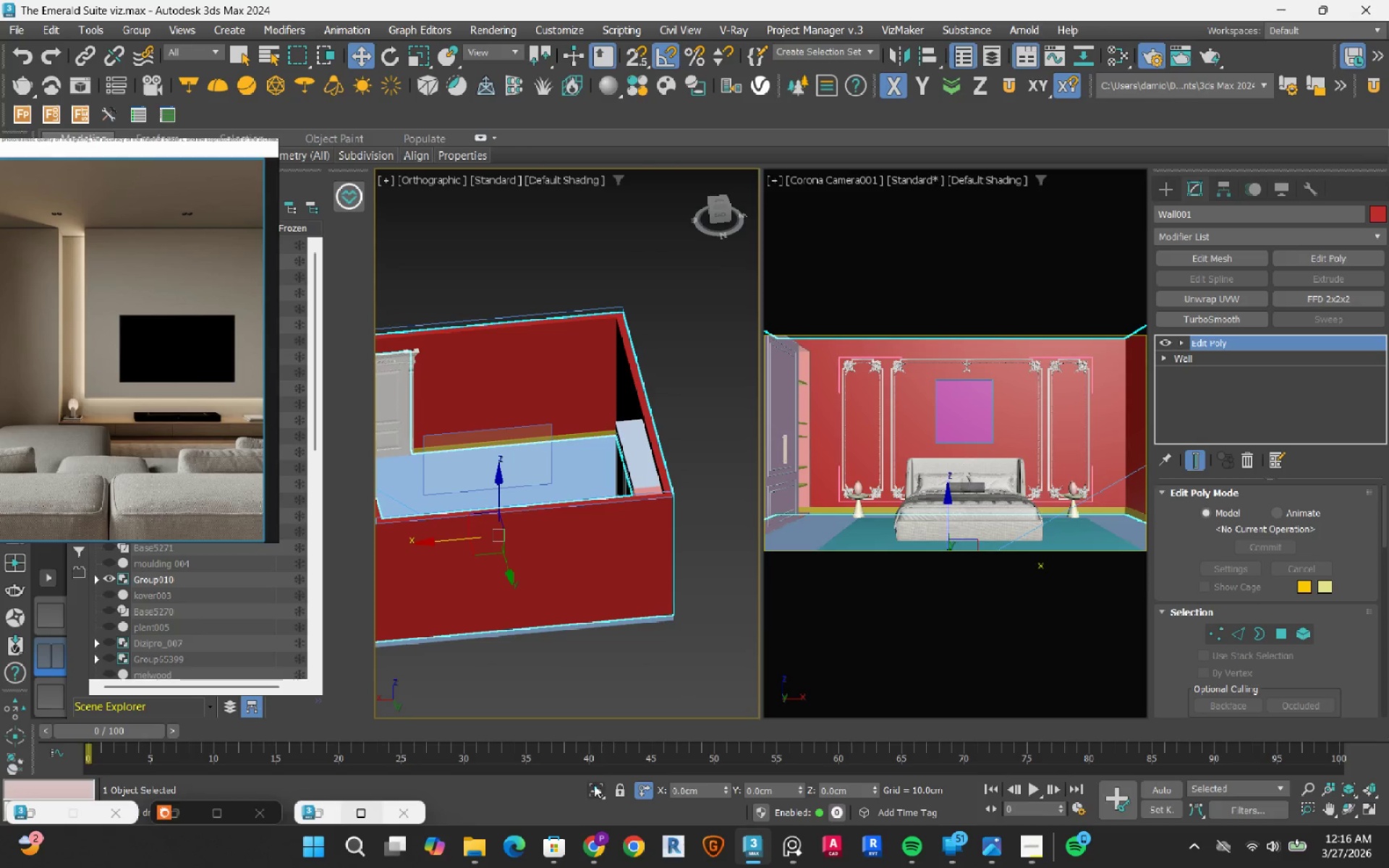 
left_click([600, 796])
 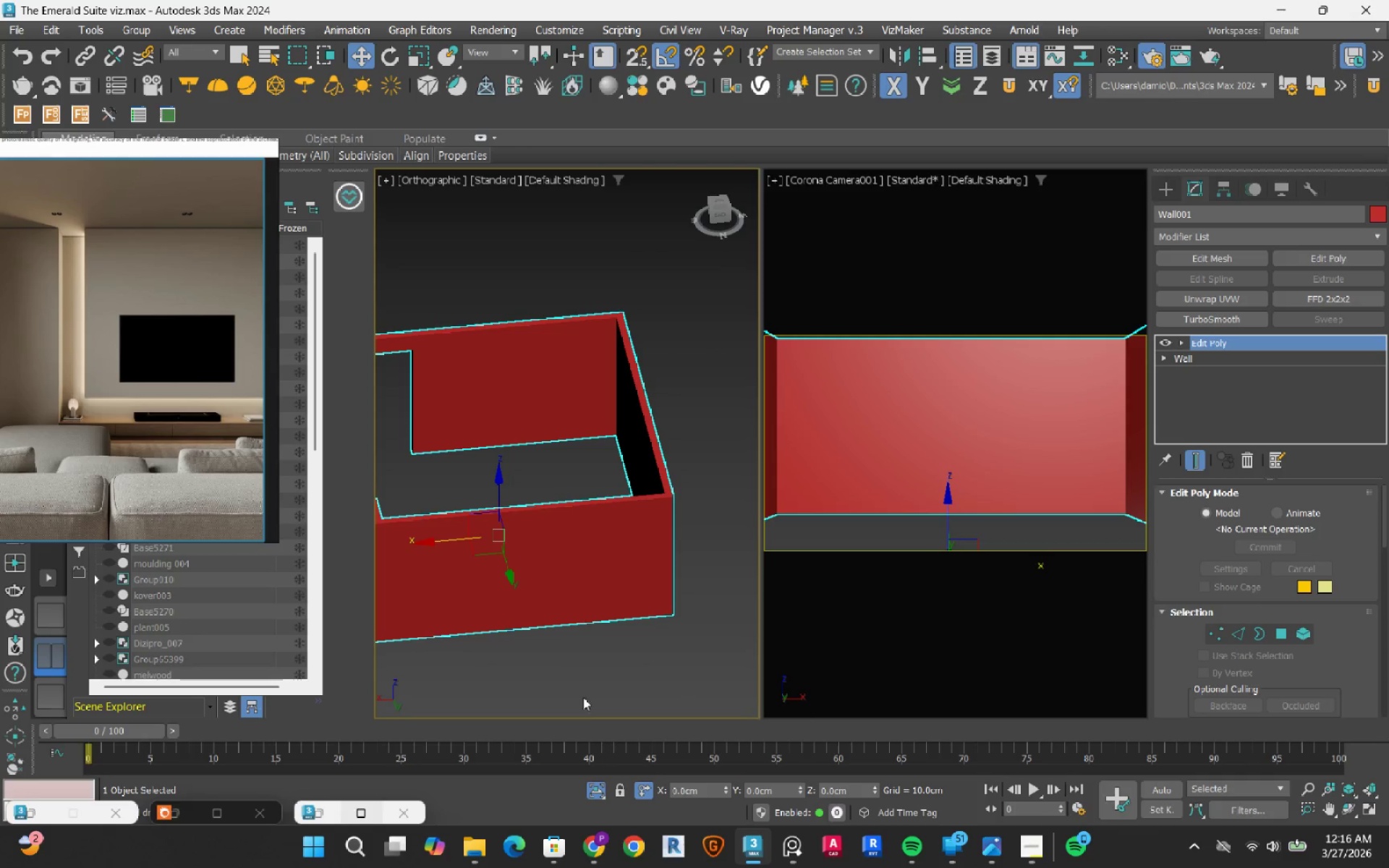 
left_click([581, 678])
 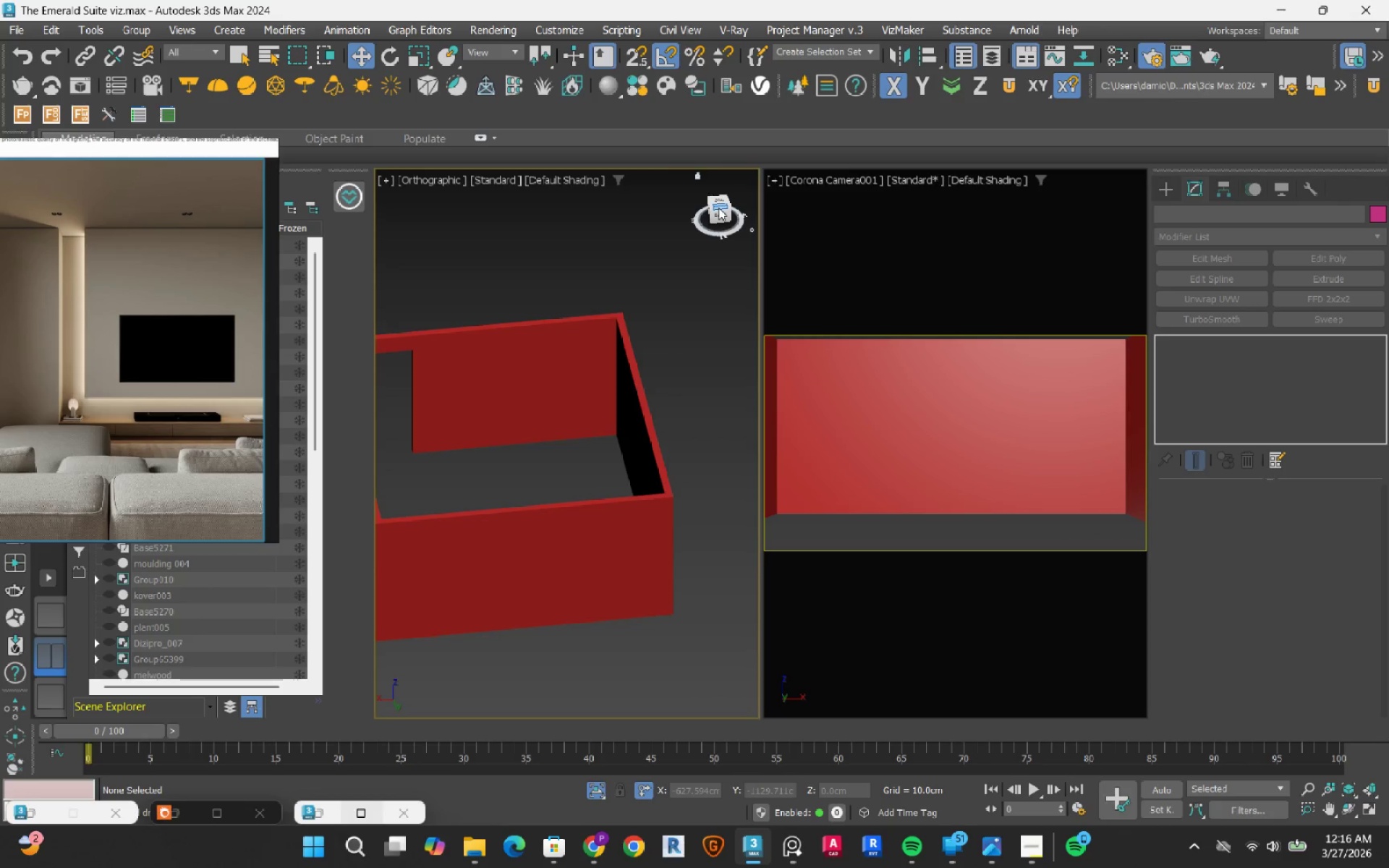 
left_click([717, 212])
 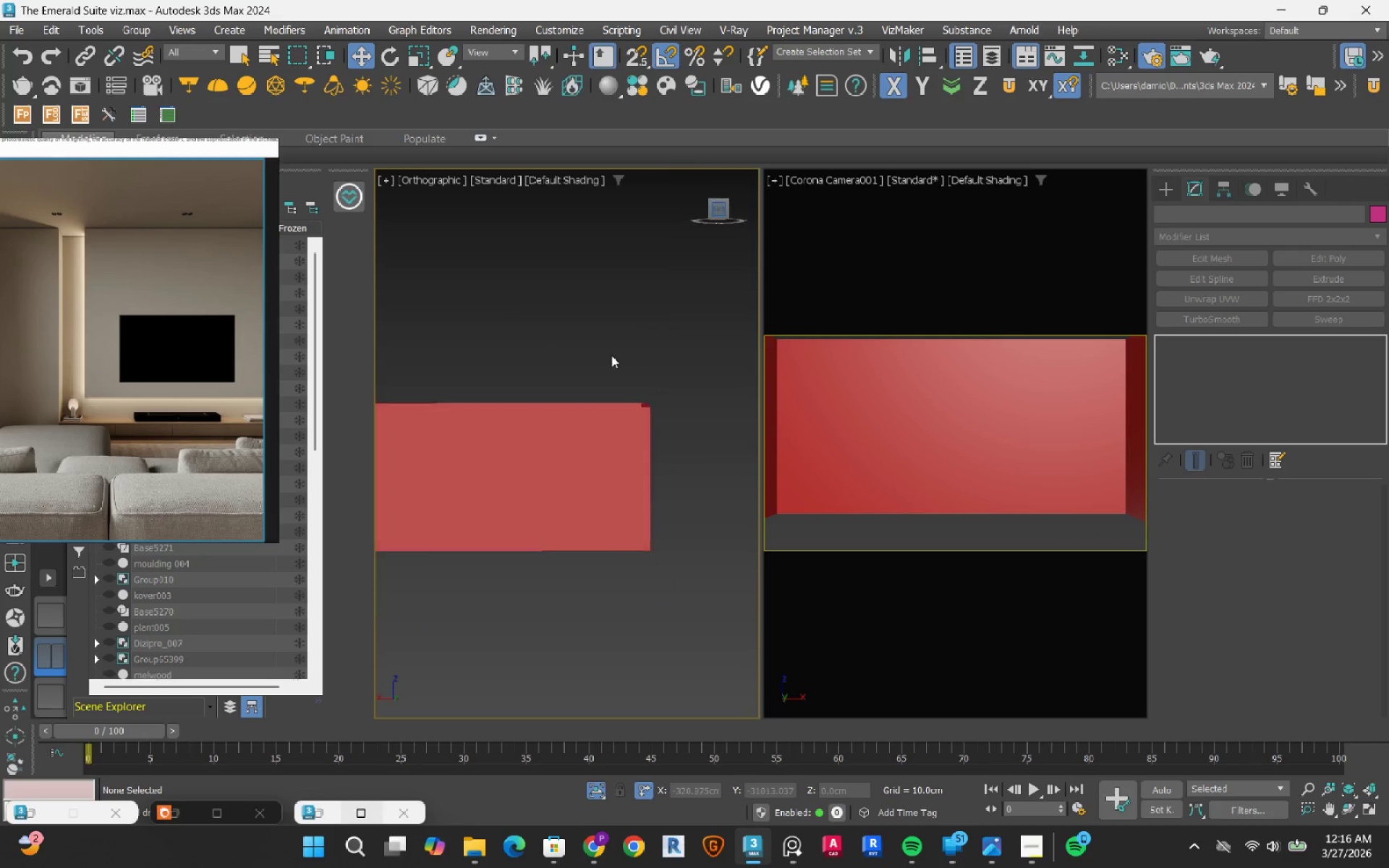 
scroll: coordinate [600, 365], scroll_direction: down, amount: 1.0
 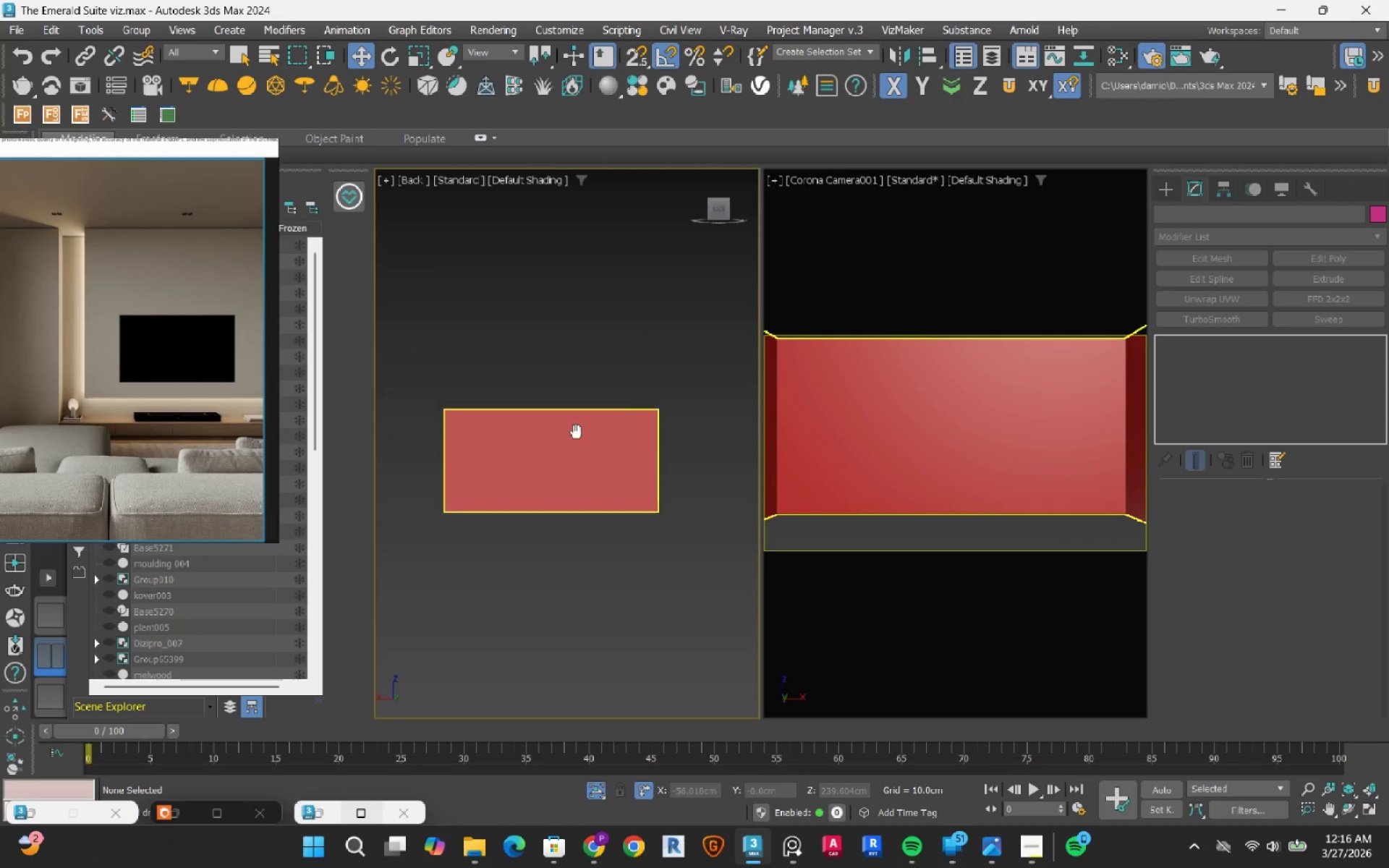 
key(F3)
 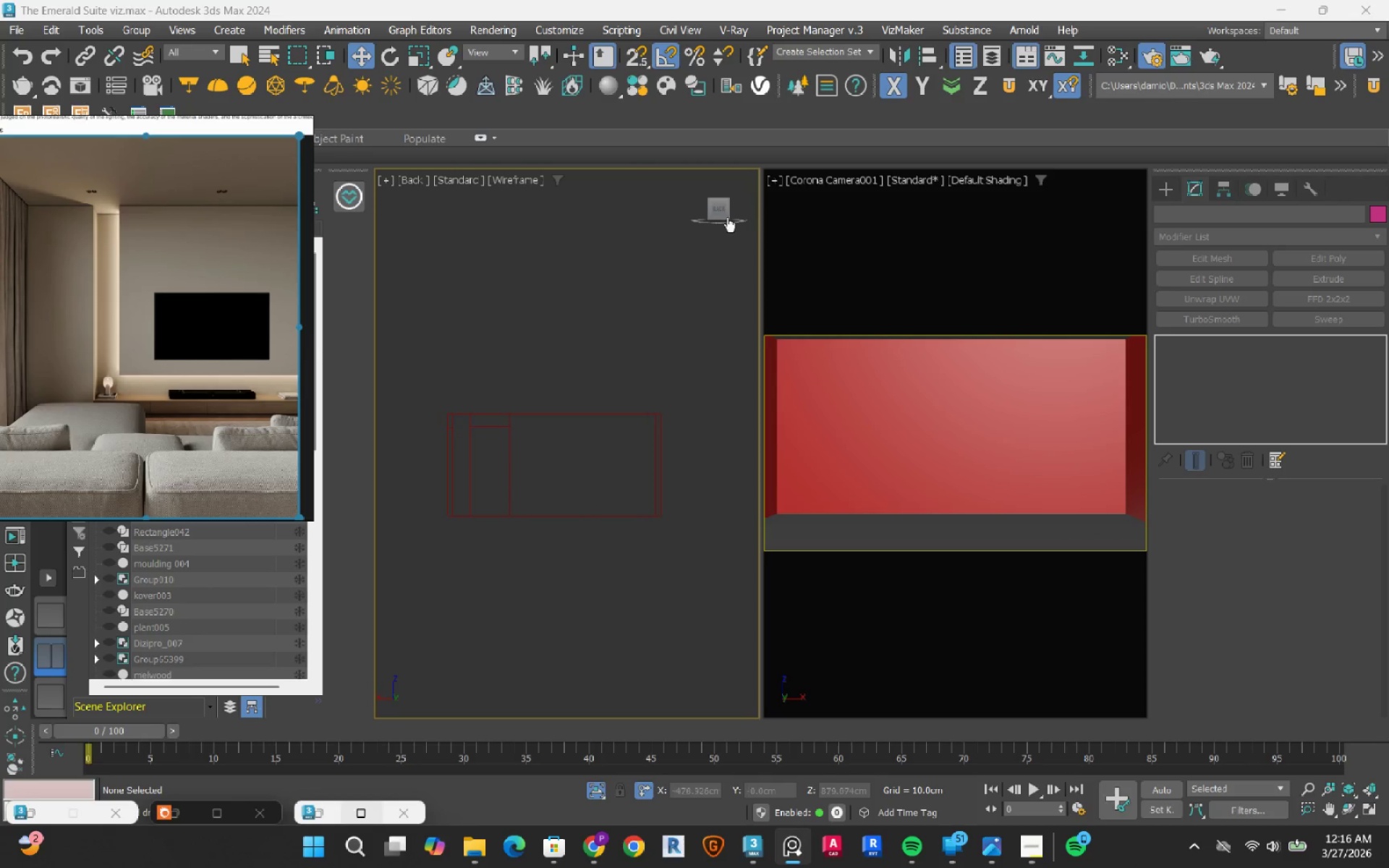 
left_click([1158, 184])
 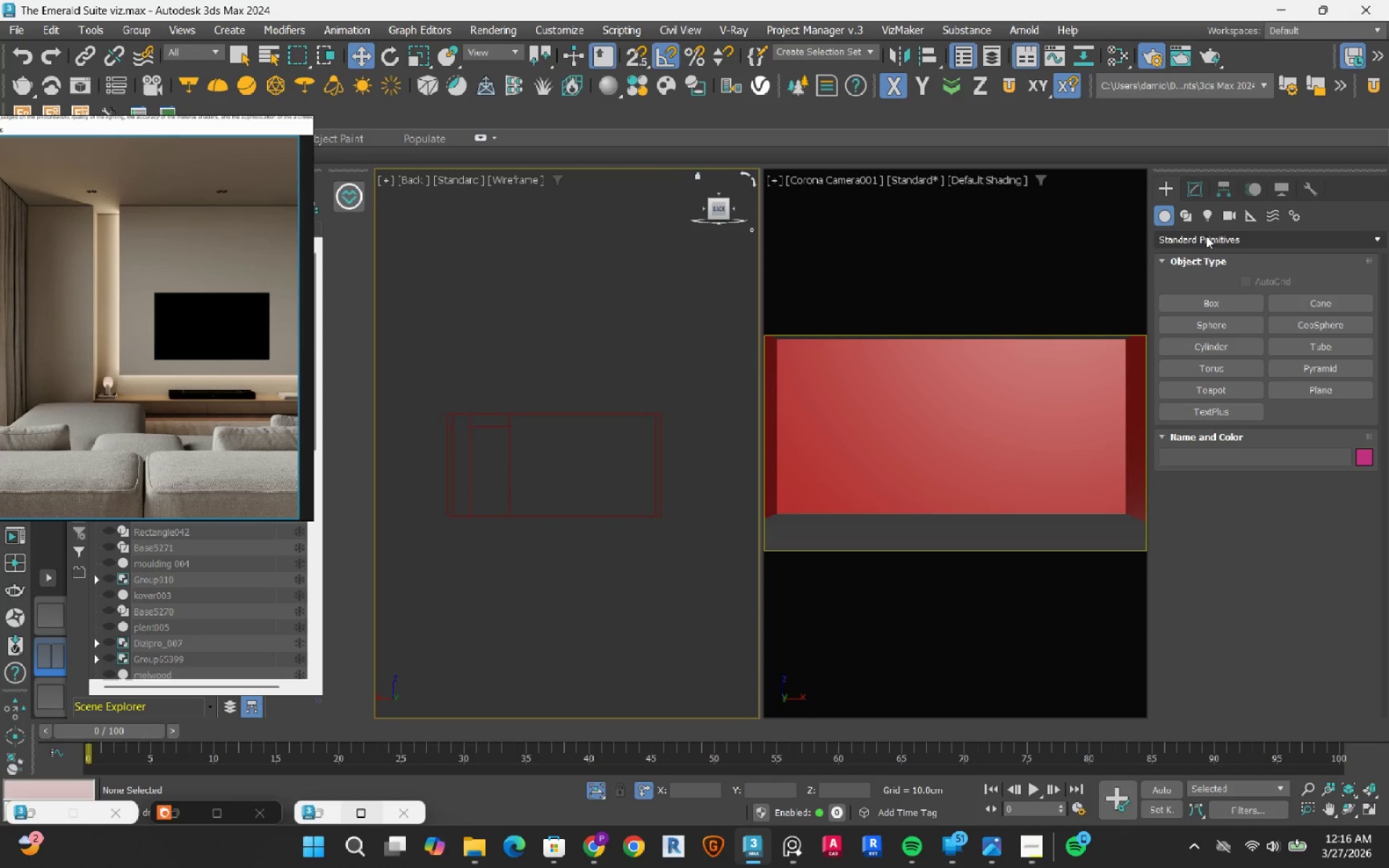 
left_click([1182, 208])
 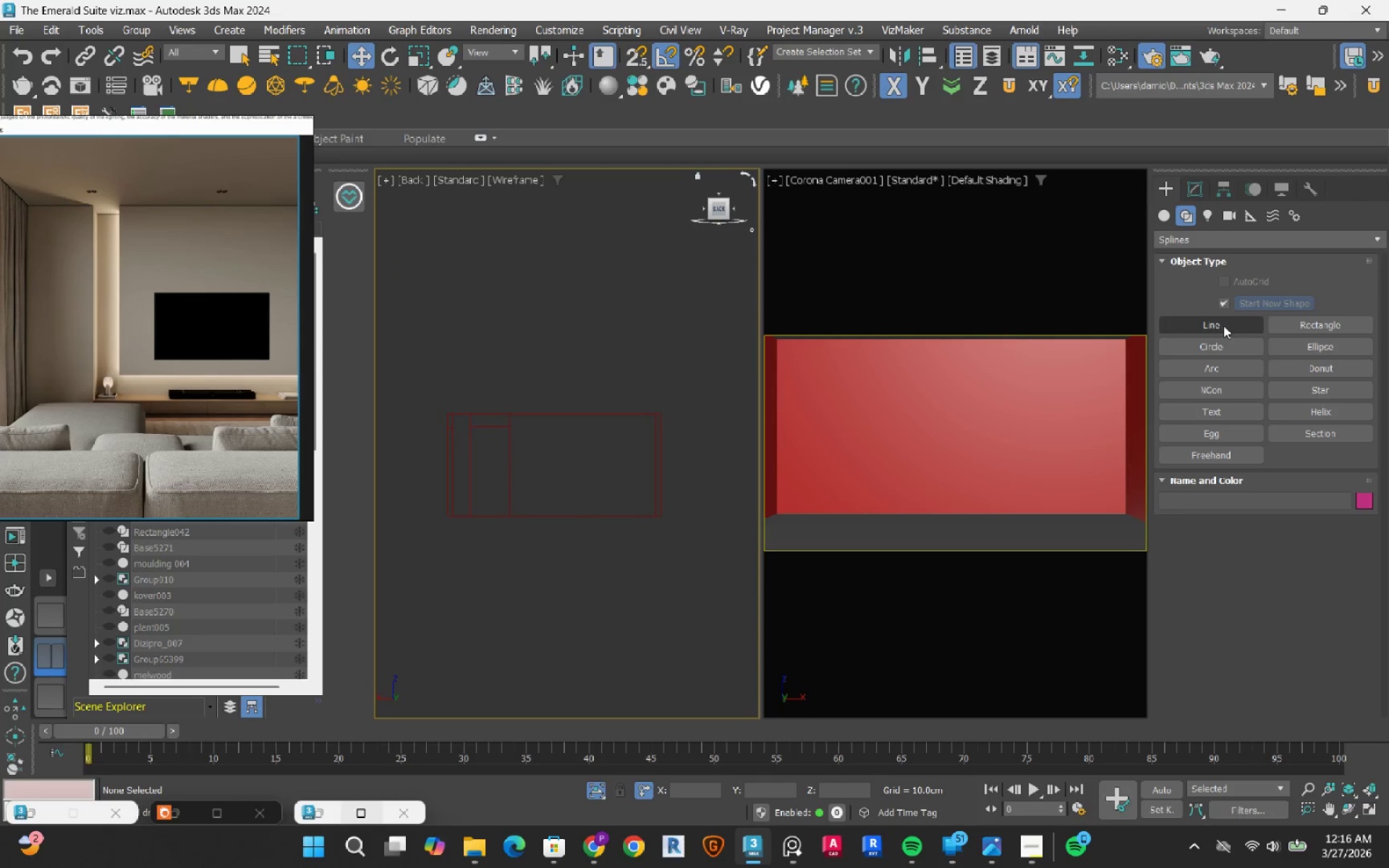 
left_click([1223, 326])
 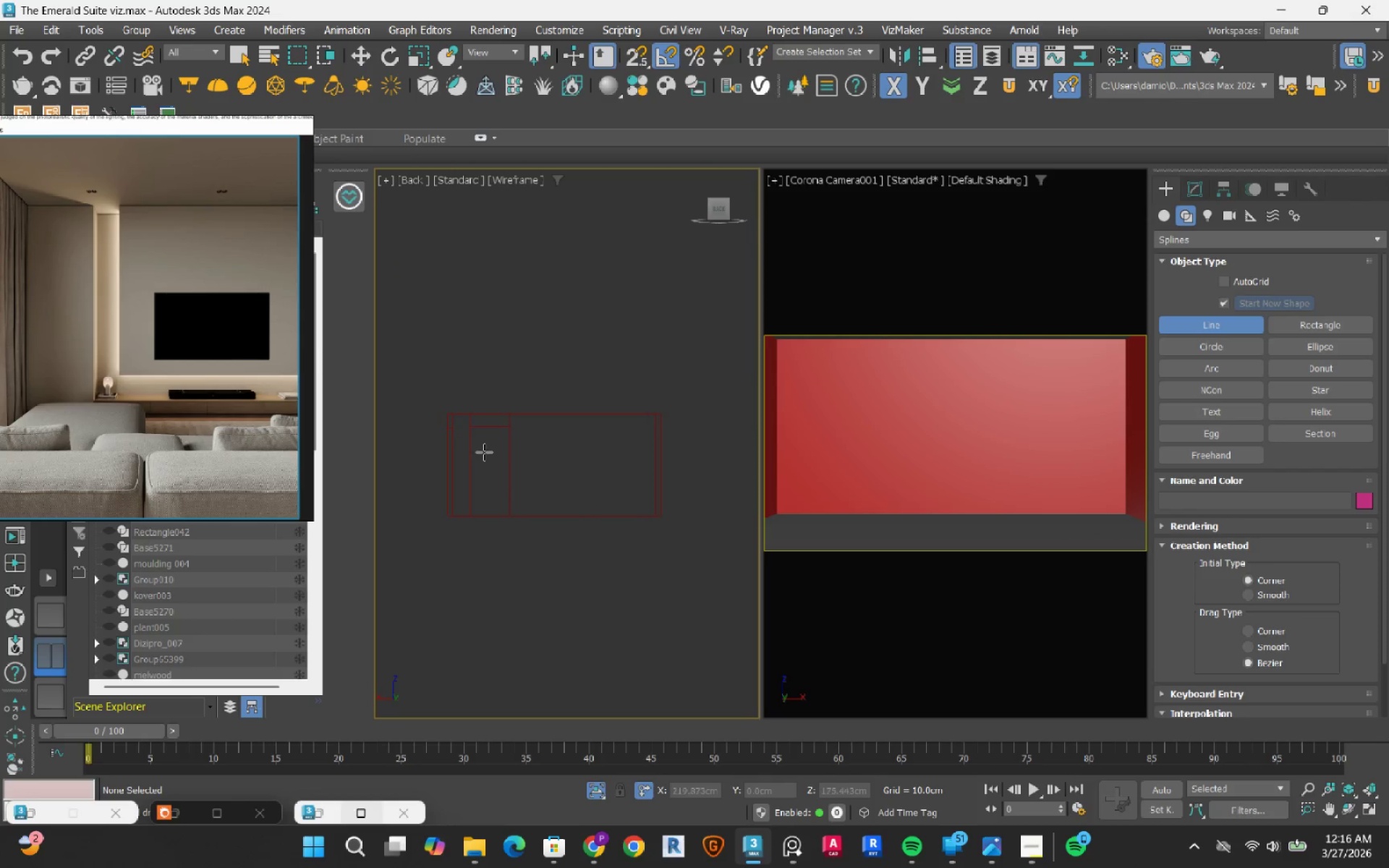 
scroll: coordinate [492, 442], scroll_direction: up, amount: 1.0
 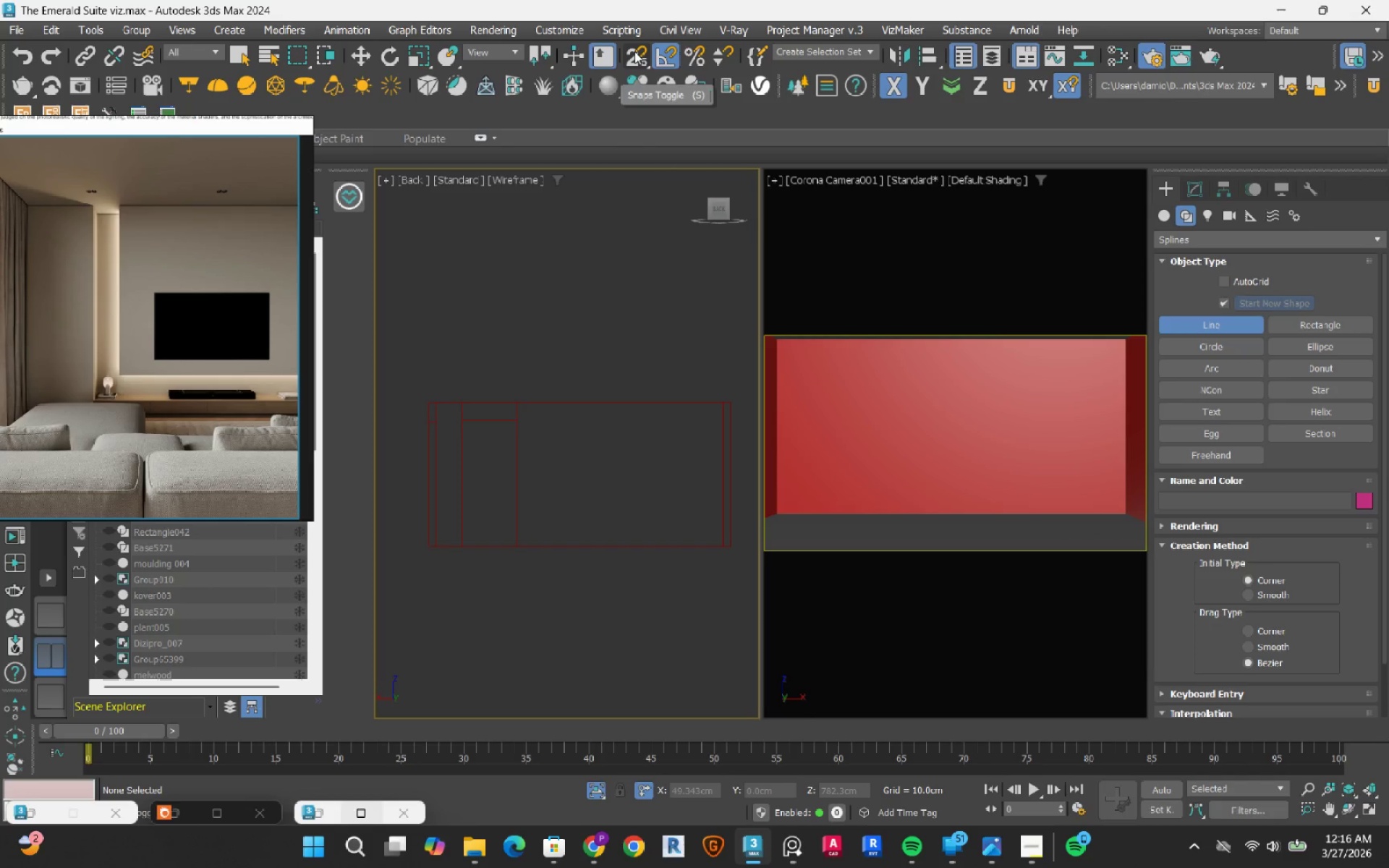 
left_click([634, 51])
 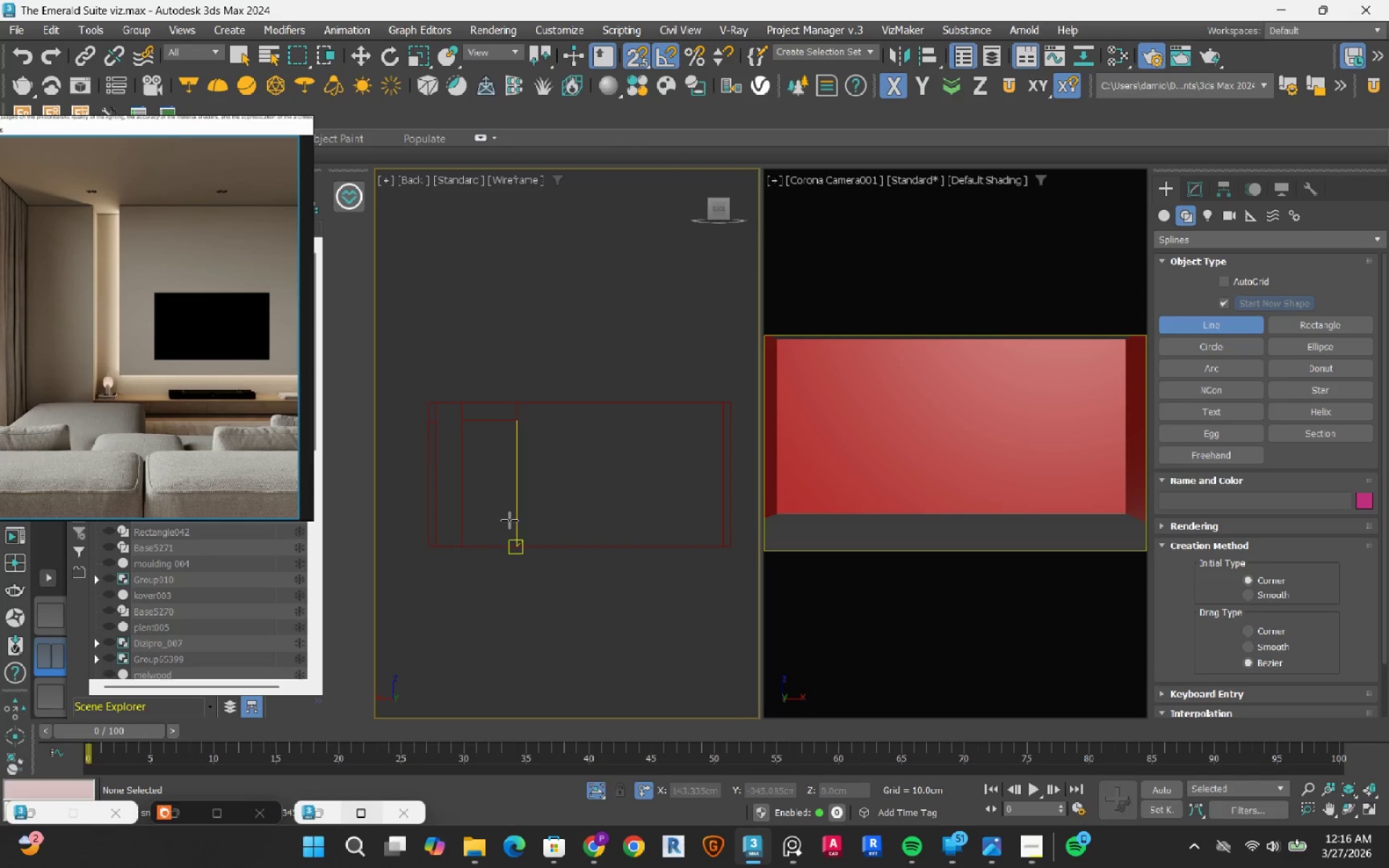 
scroll: coordinate [509, 520], scroll_direction: up, amount: 2.0
 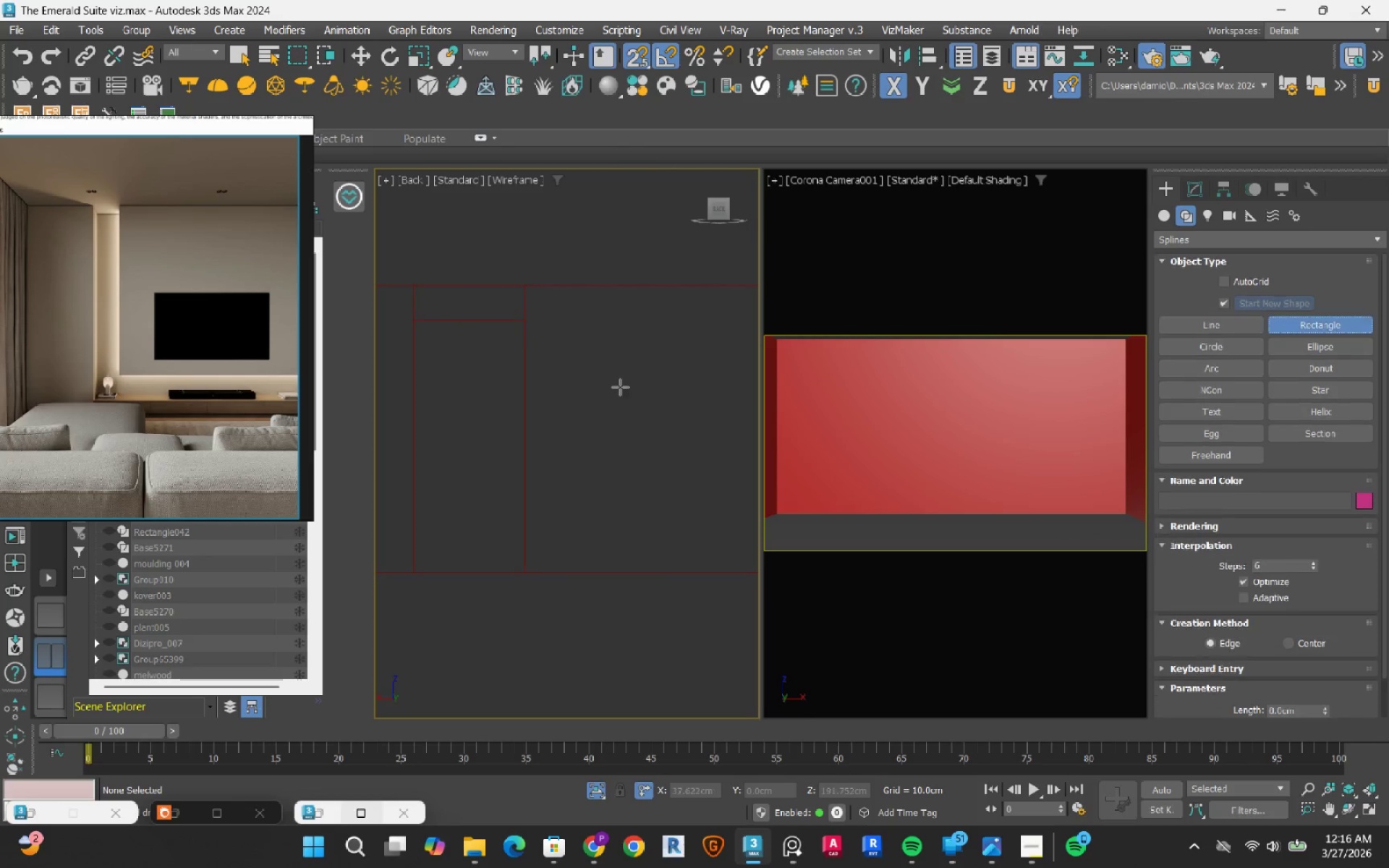 
left_click_drag(start_coordinate=[532, 288], to_coordinate=[648, 569])